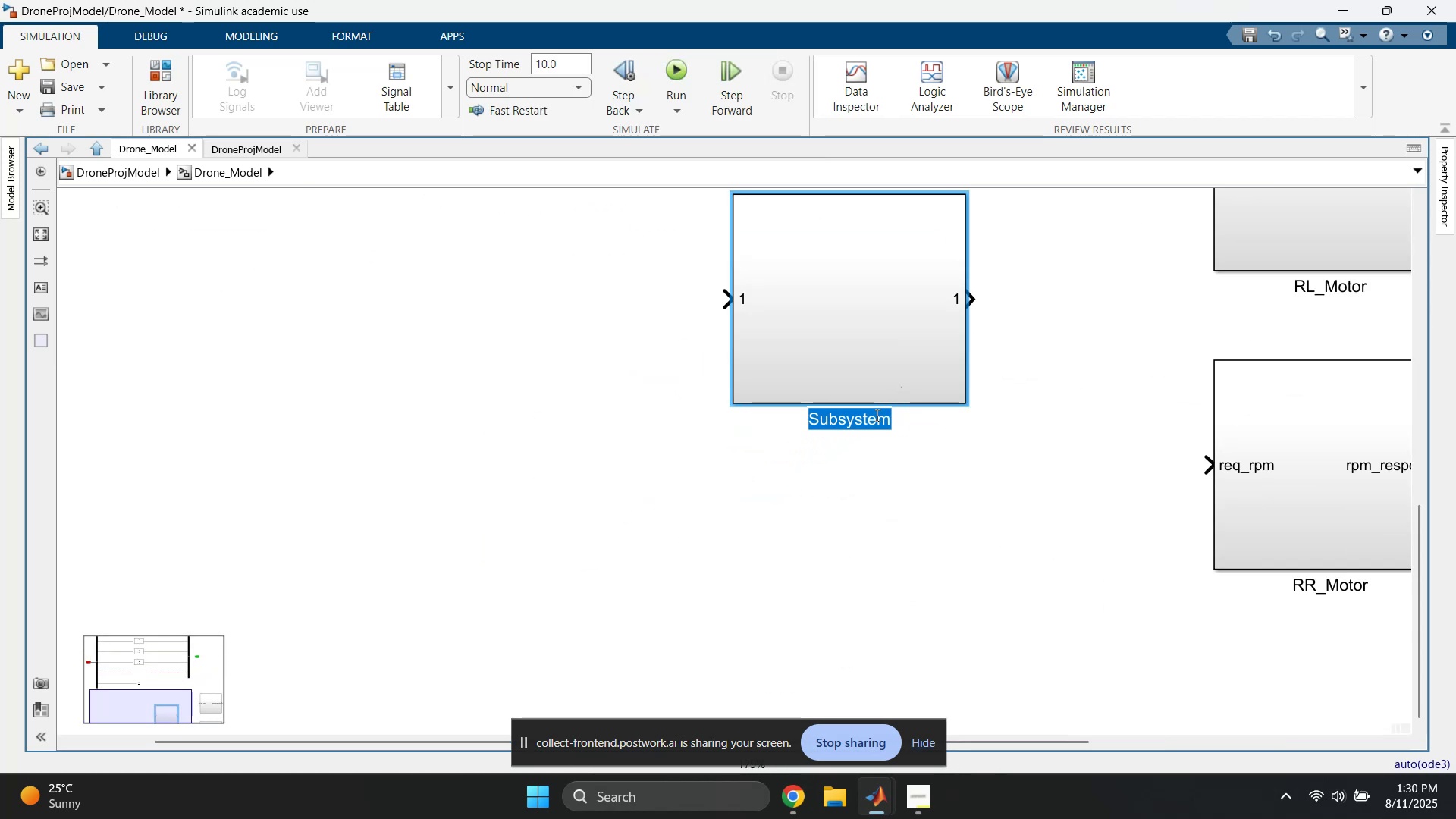 
type(Flight_Control )
key(Backspace)
type(_Manager)
 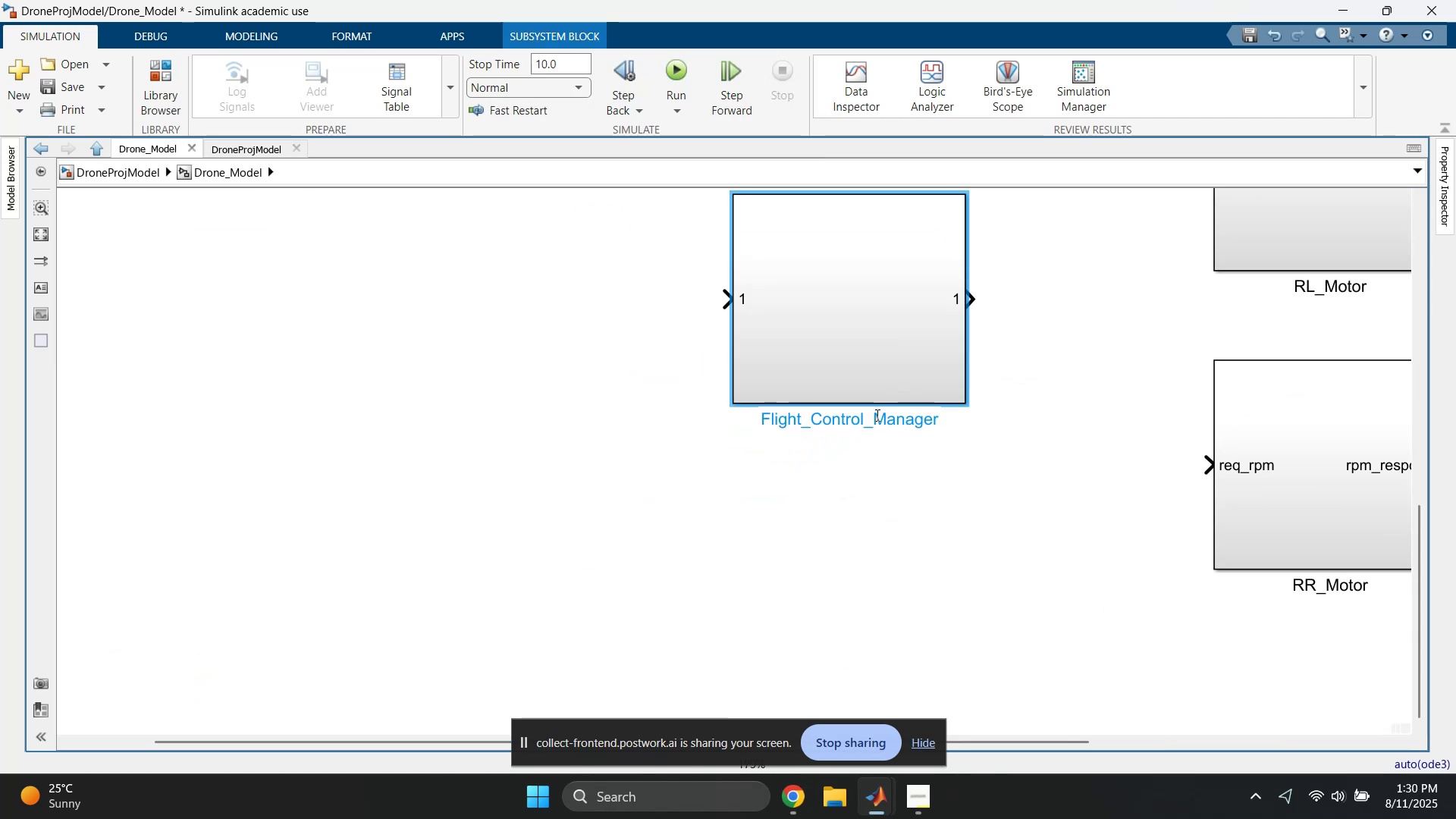 
left_click([1132, 369])
 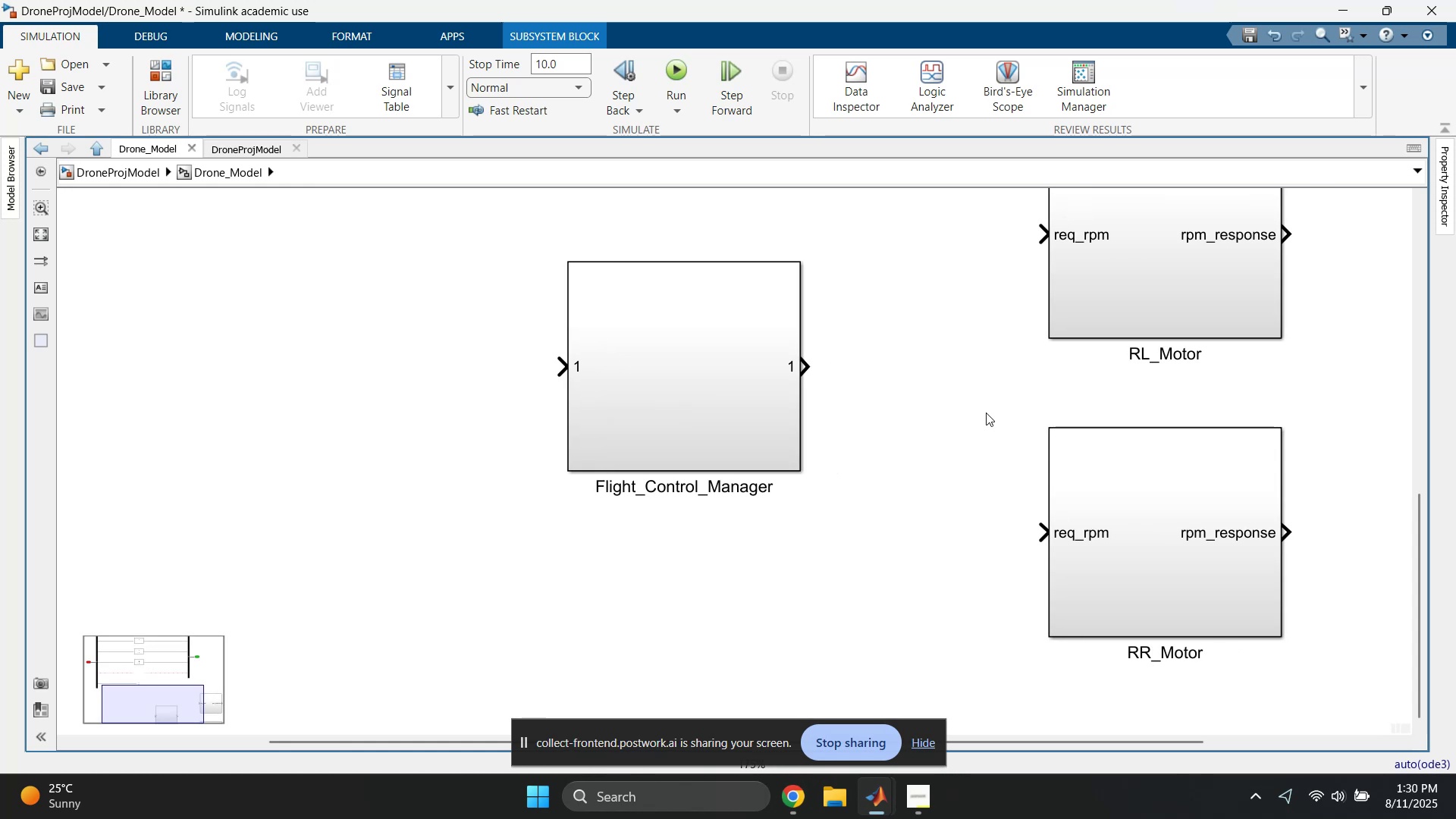 
scroll: coordinate [872, 376], scroll_direction: down, amount: 2.0
 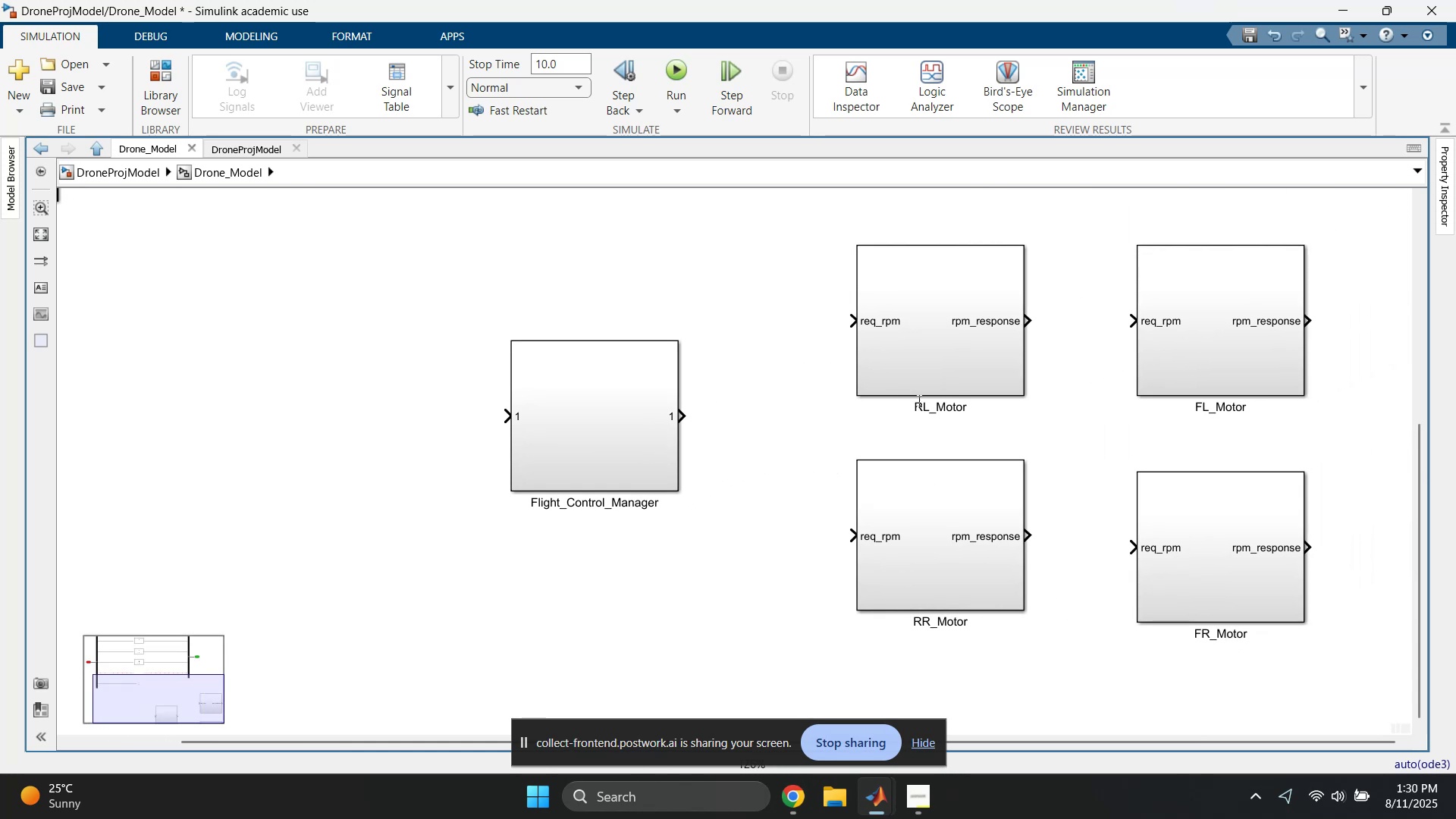 
double_click([930, 403])
 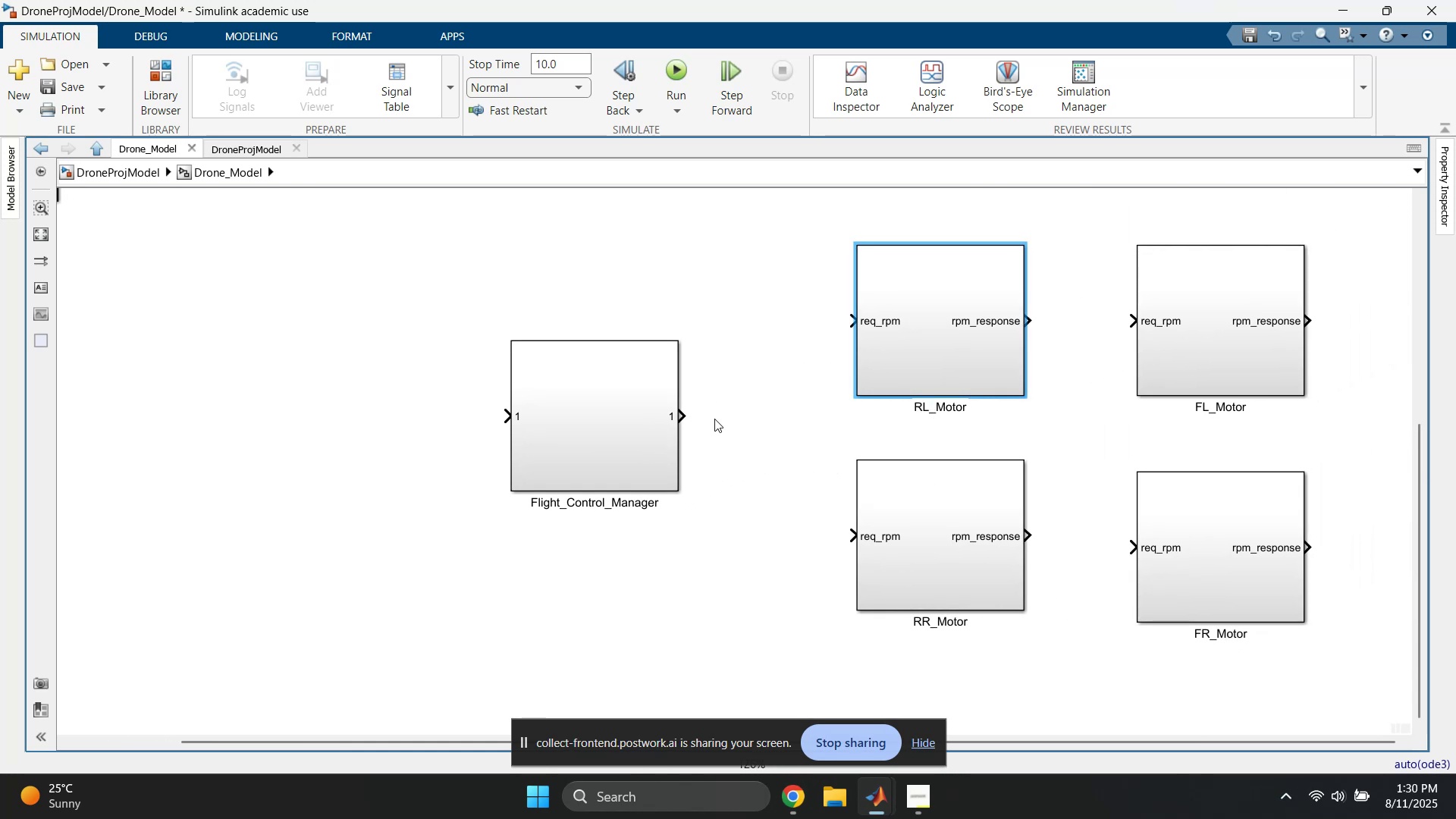 
left_click([689, 413])
 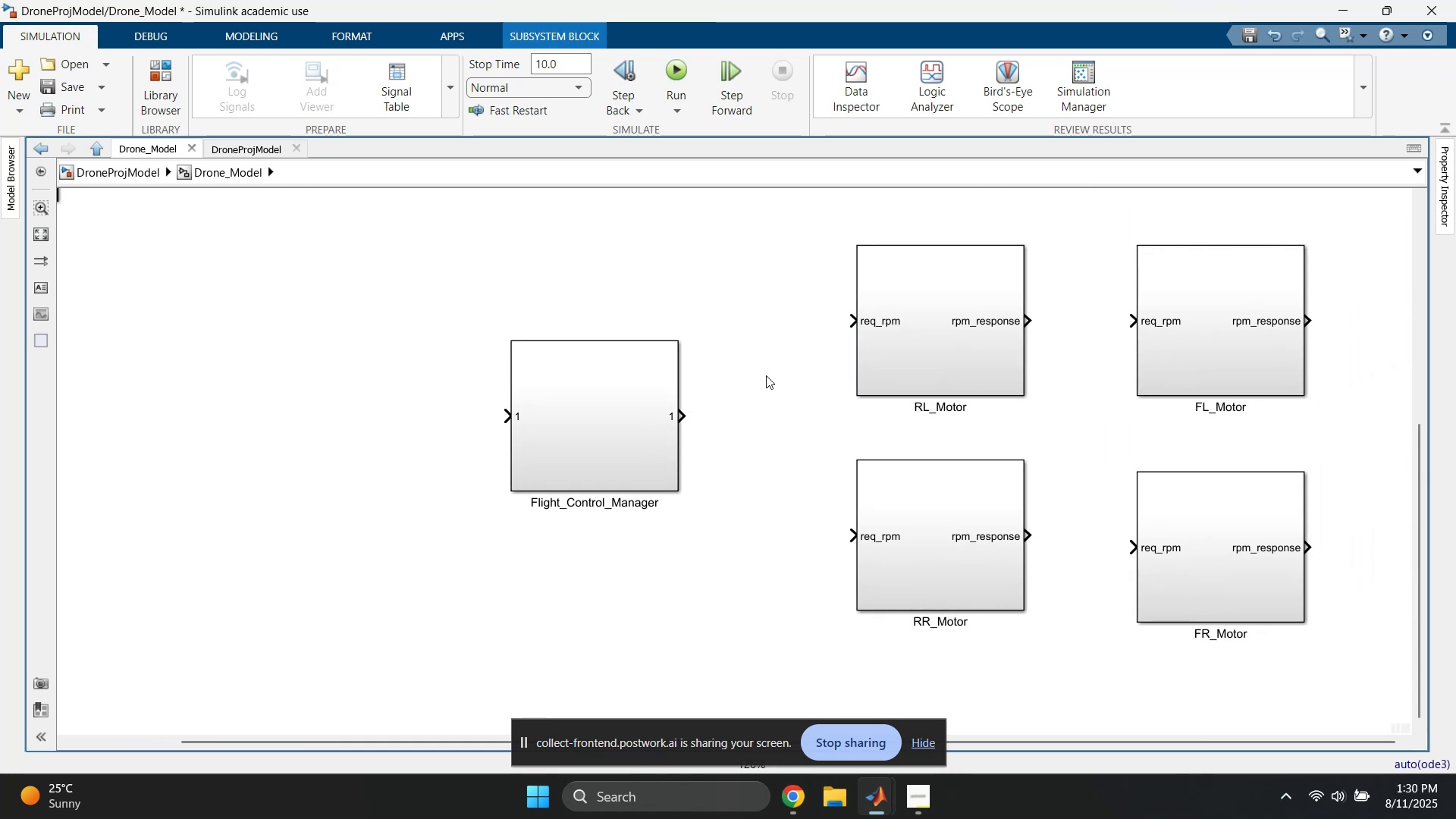 
double_click([918, 348])
 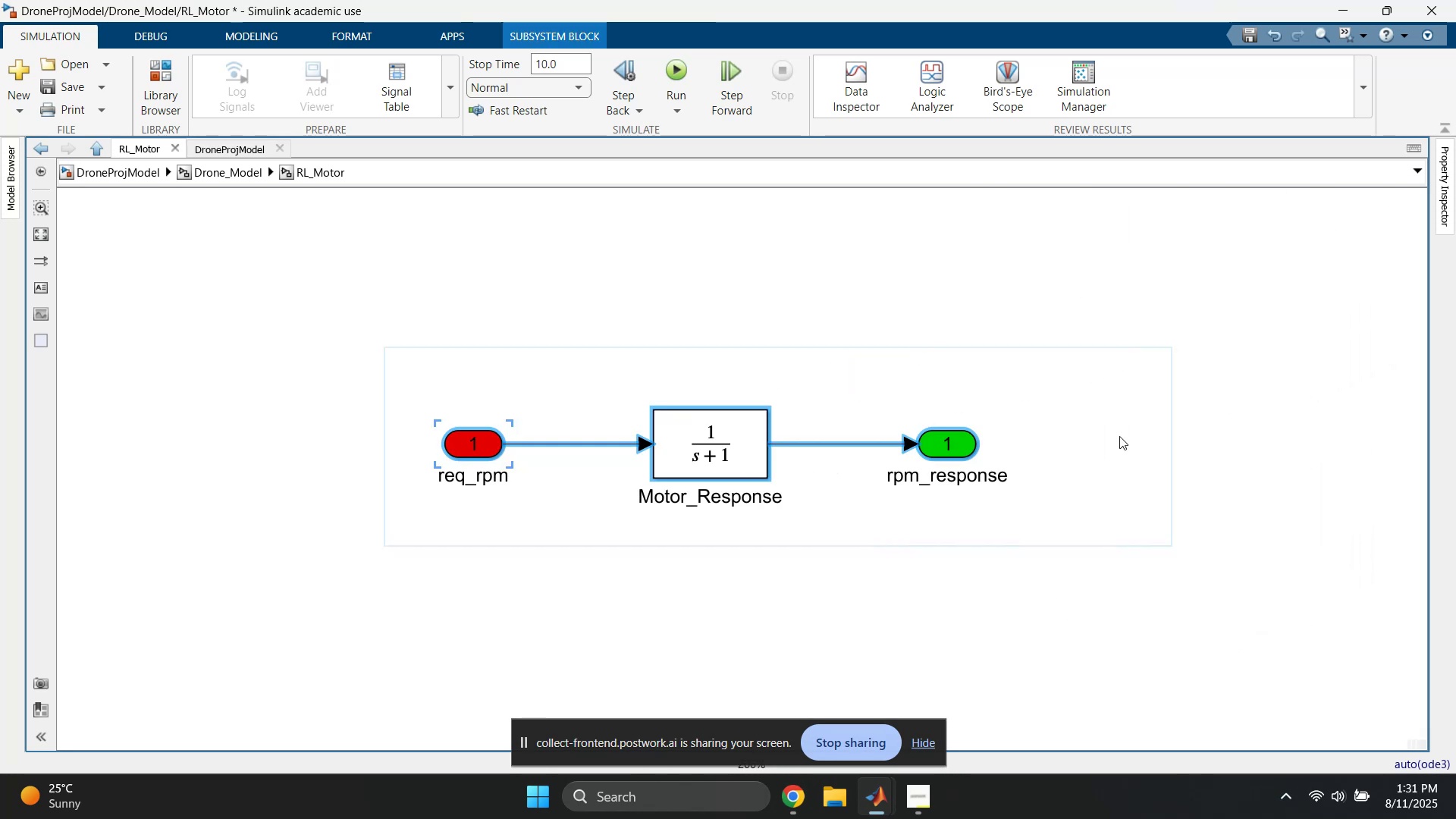 
left_click_drag(start_coordinate=[987, 410], to_coordinate=[952, 463])
 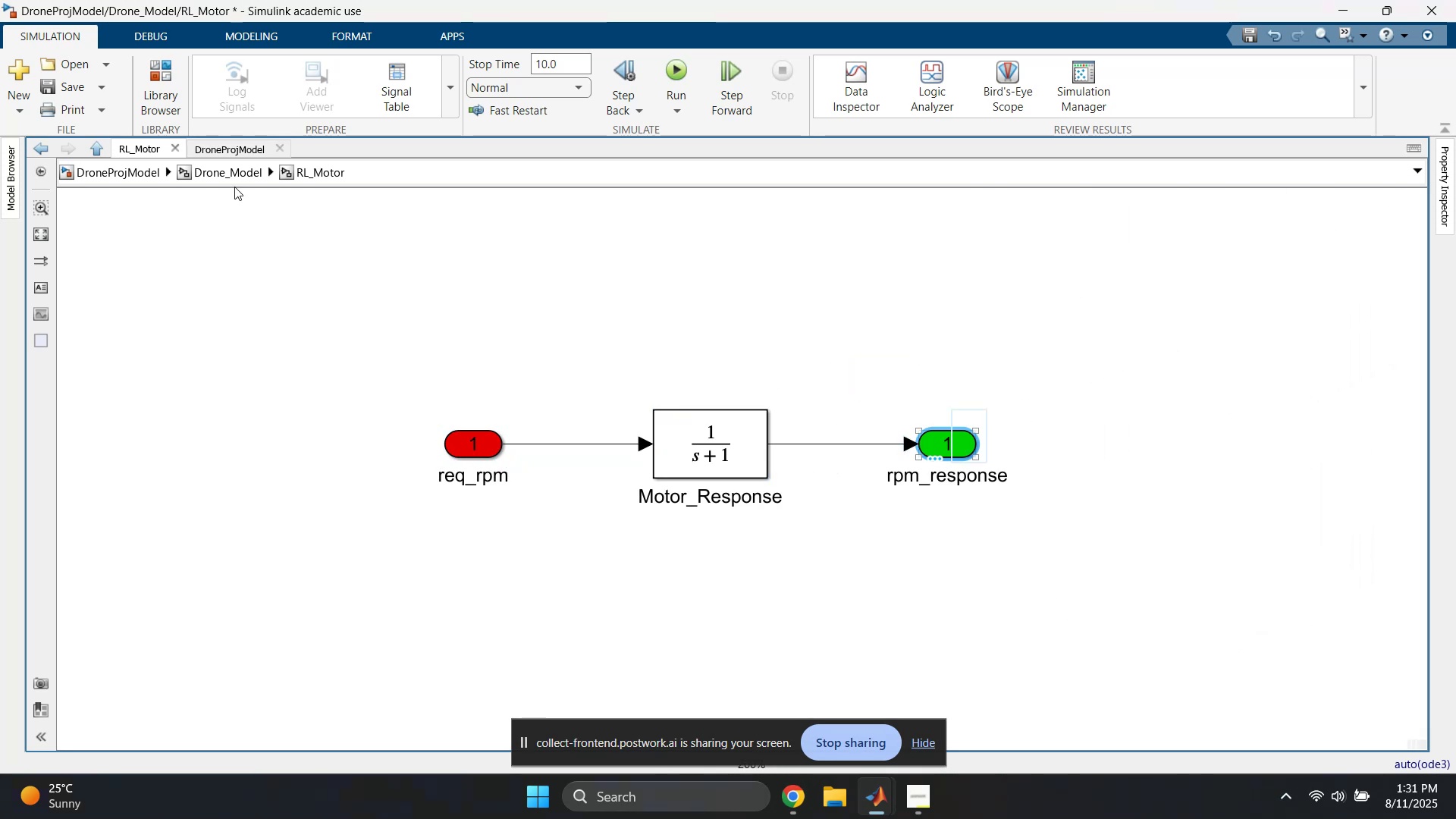 
key(Control+C)
 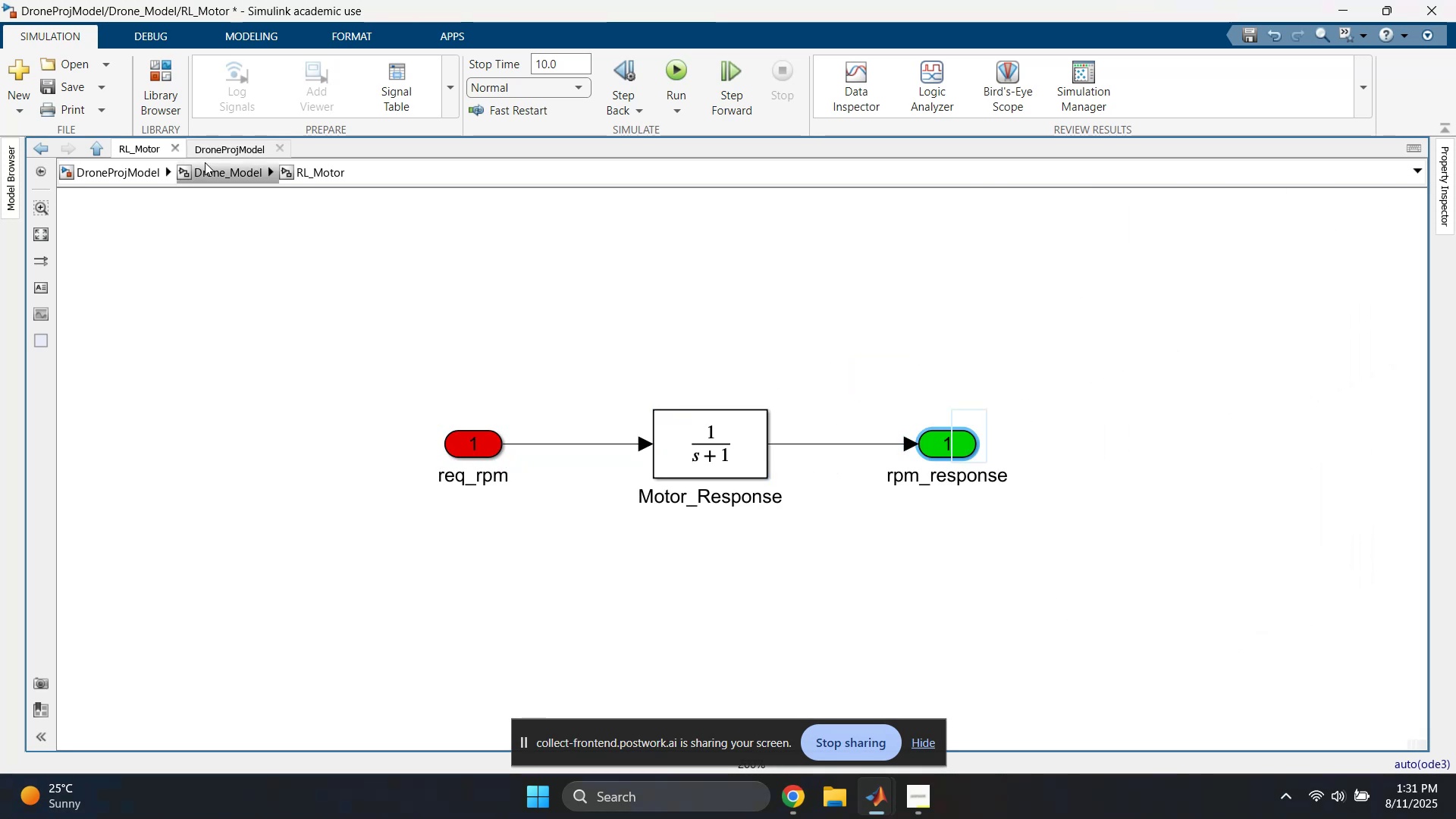 
left_click([213, 171])
 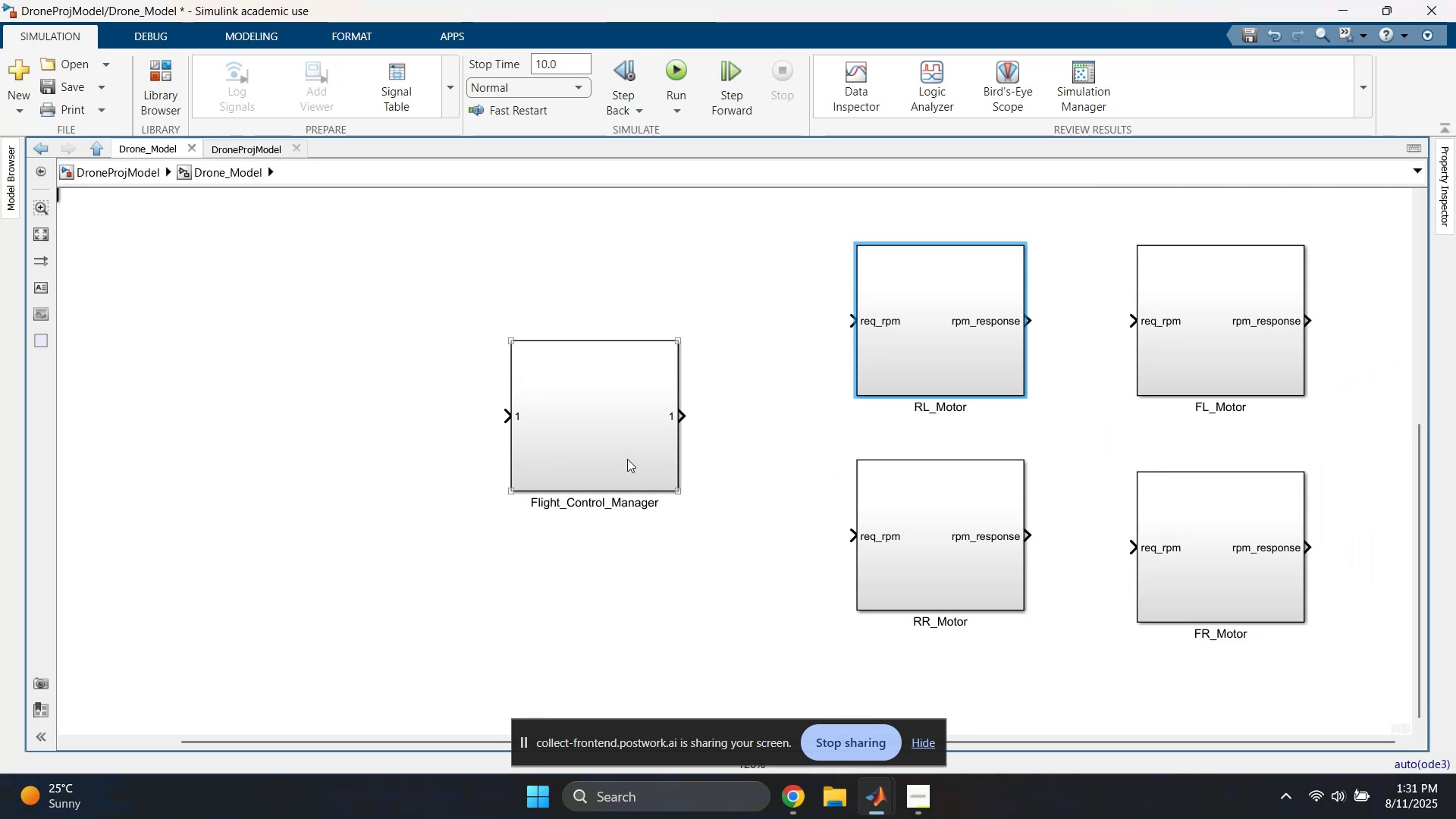 
double_click([621, 451])
 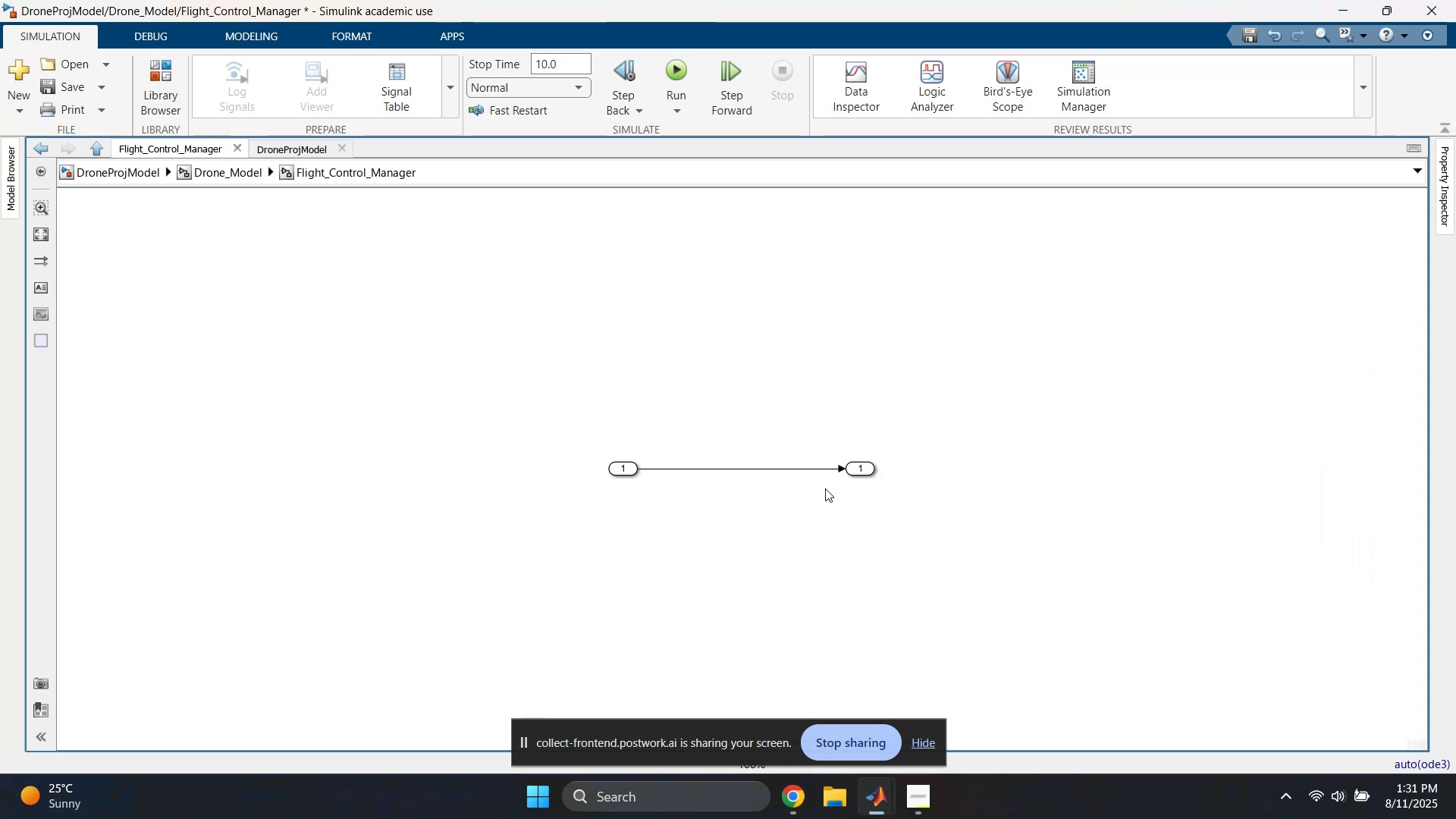 
left_click_drag(start_coordinate=[973, 438], to_coordinate=[535, 516])
 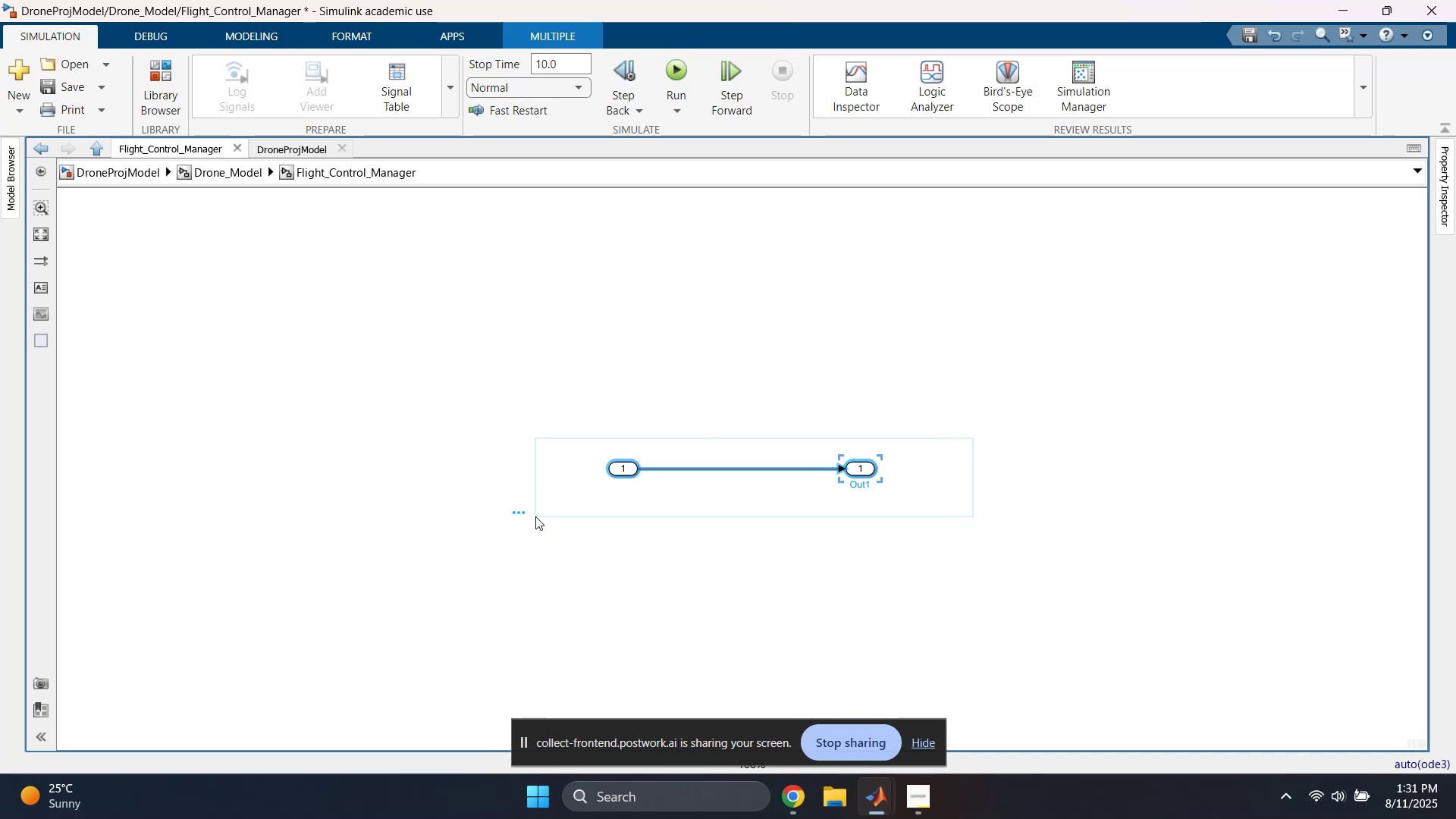 
left_click([1147, 318])
 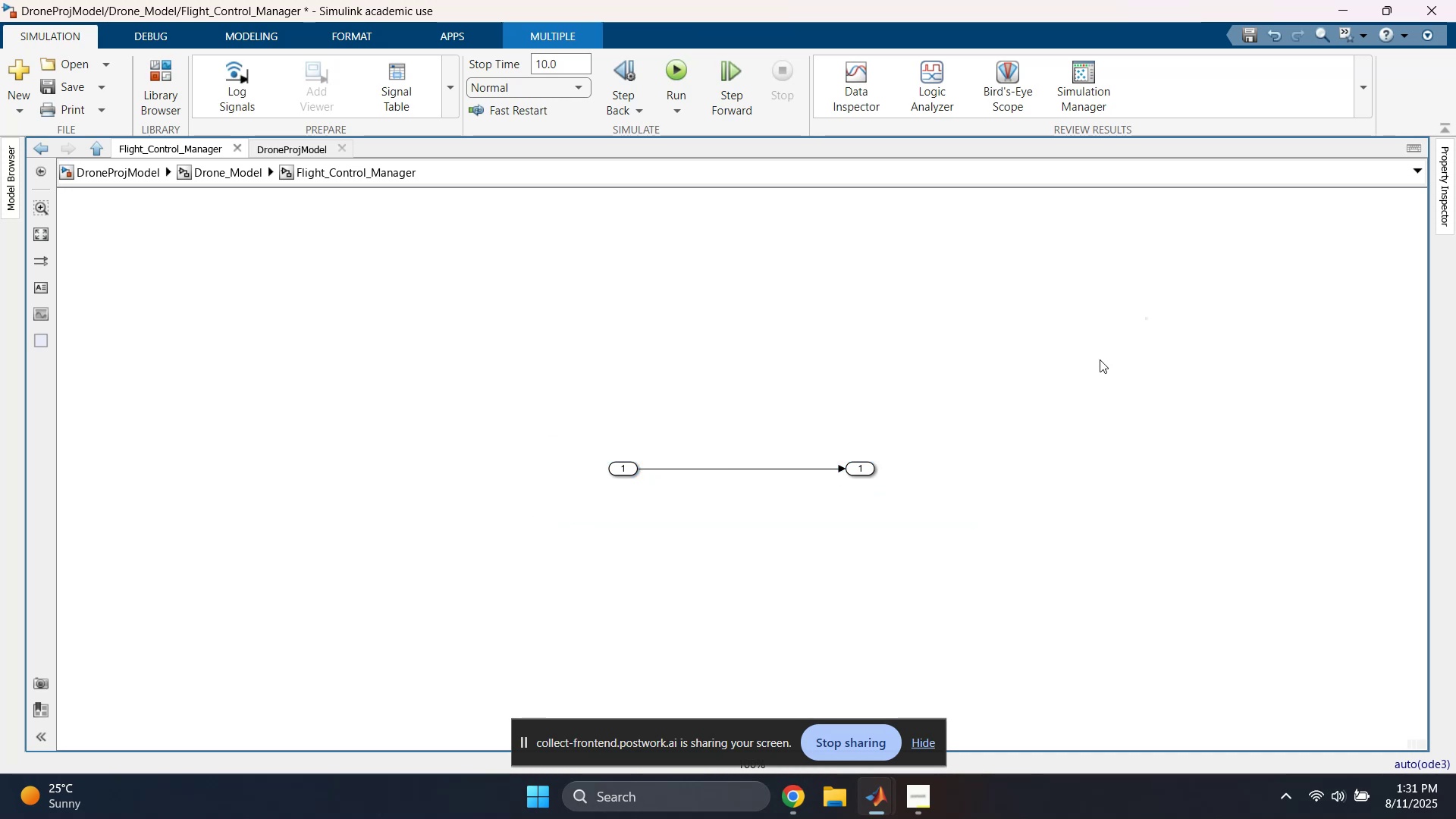 
key(Control+V)
 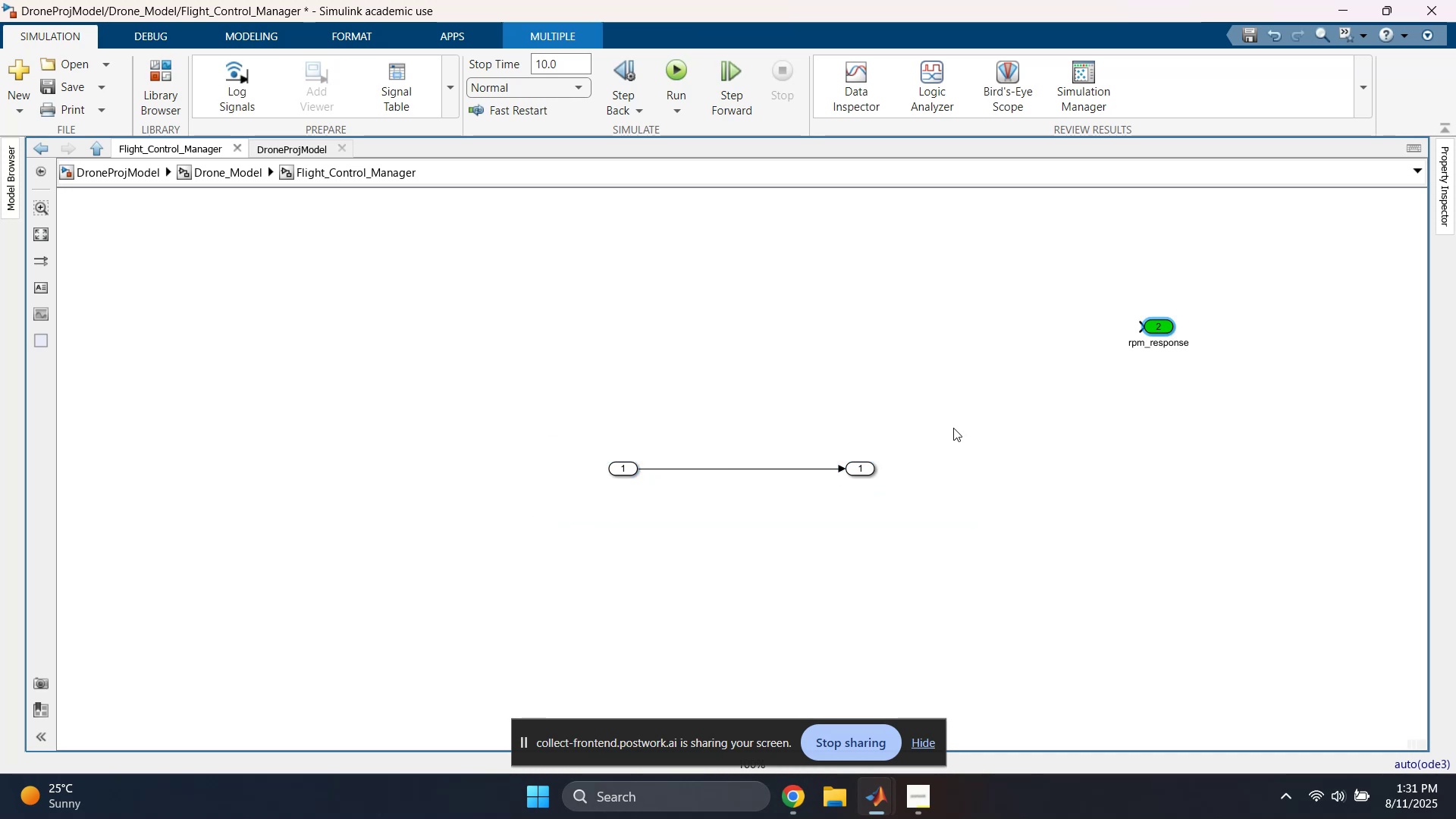 
left_click([1064, 420])
 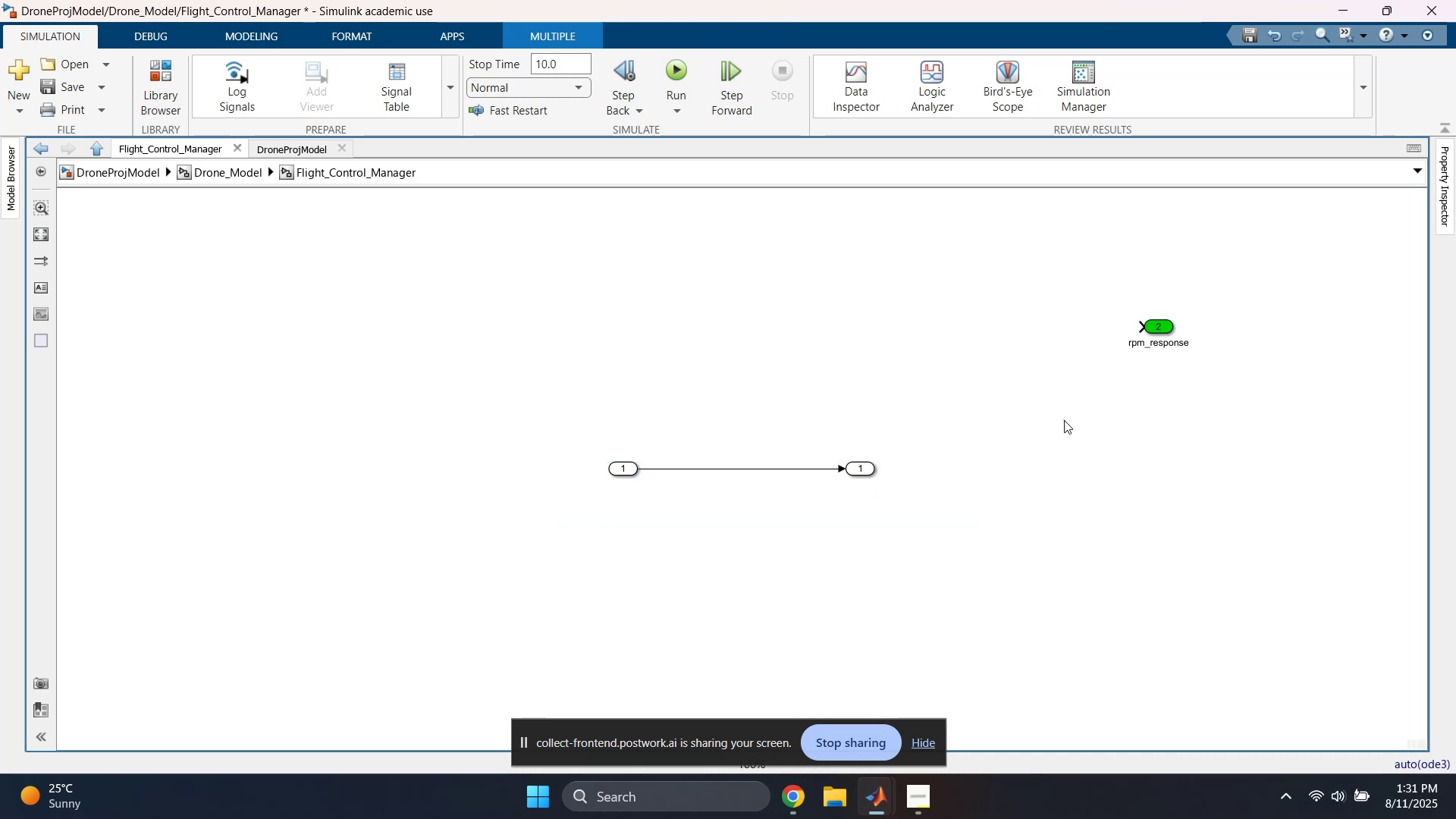 
key(Control+ControlLeft)
 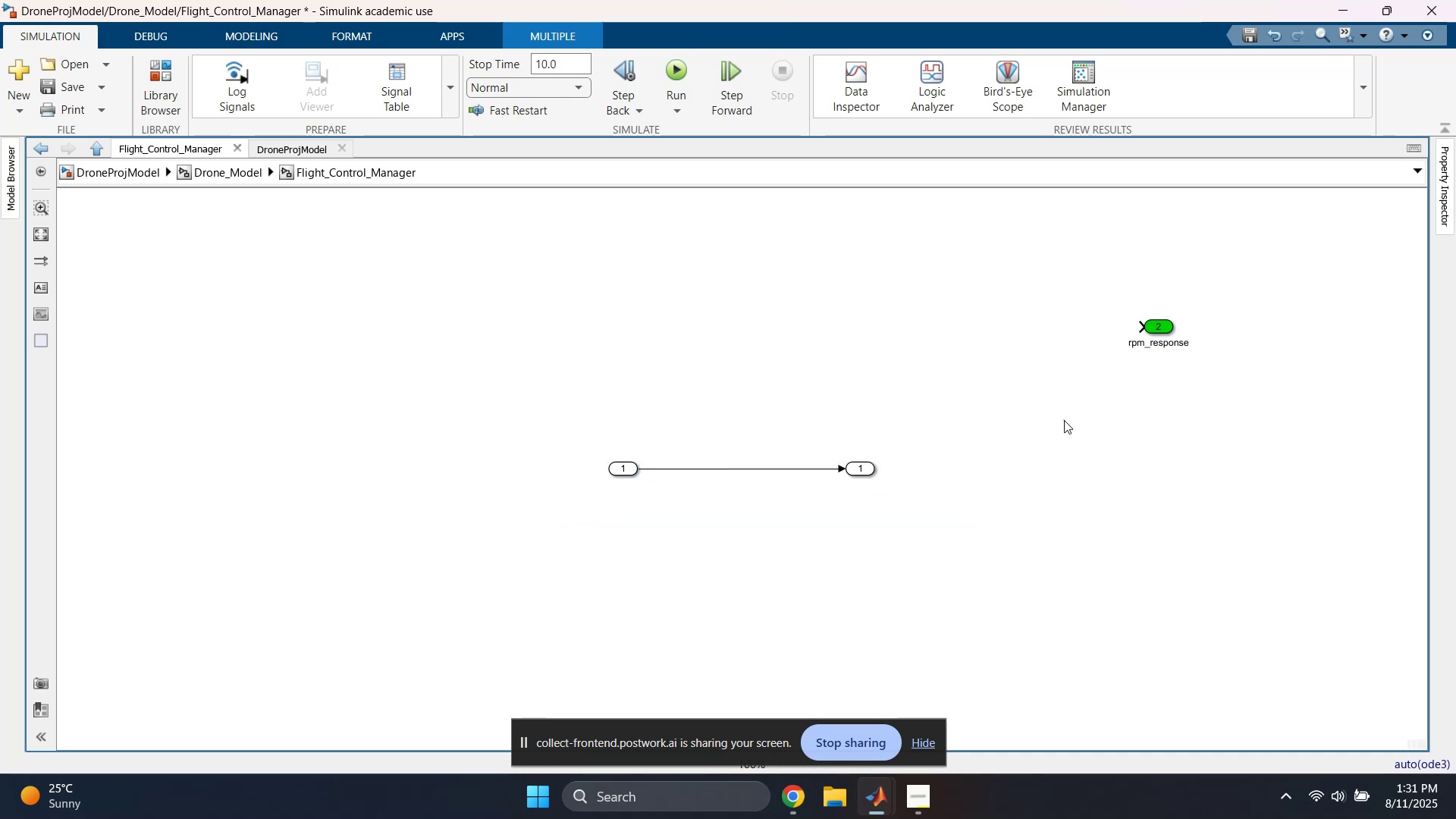 
key(Control+V)
 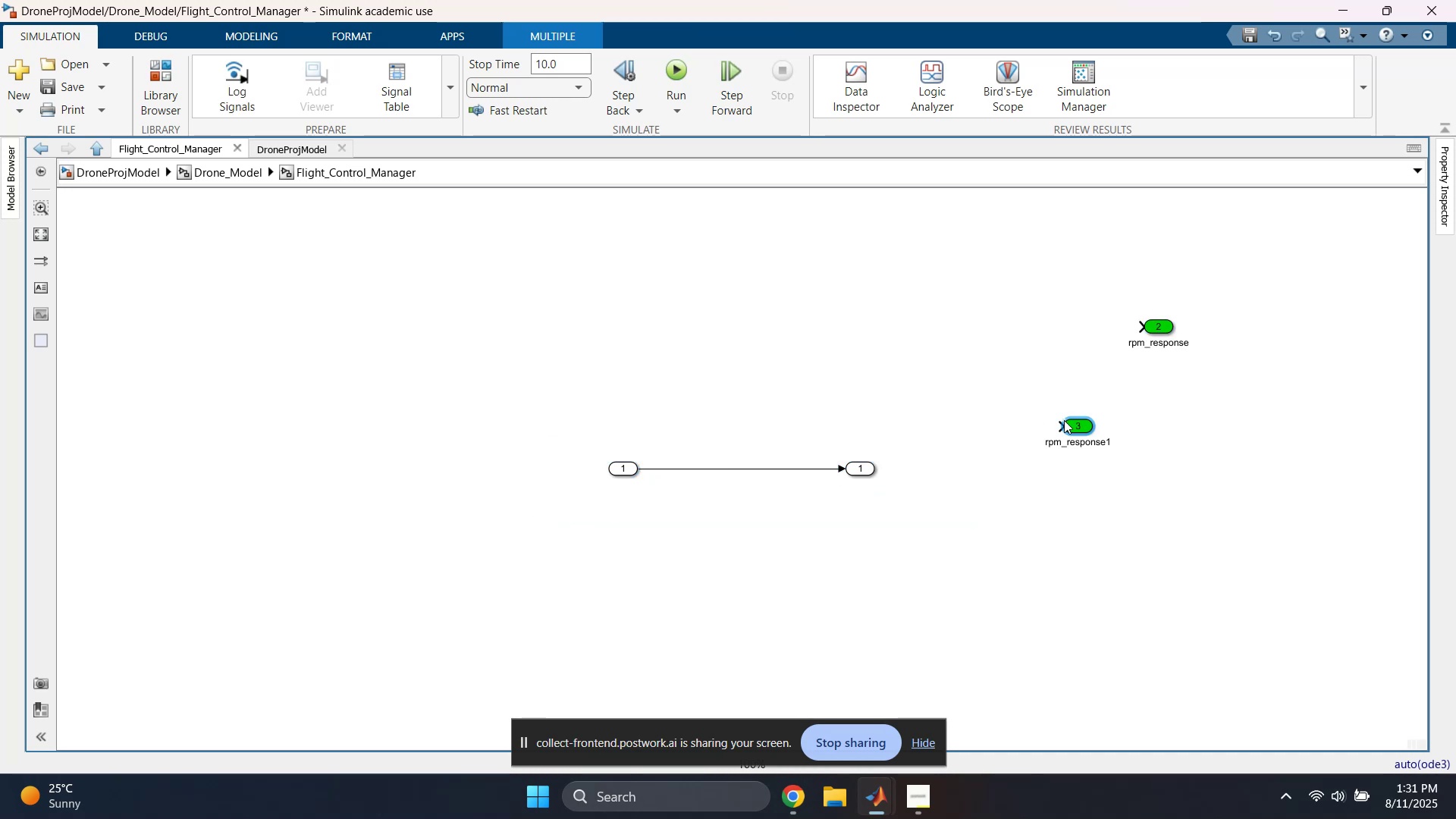 
key(Control+ControlLeft)
 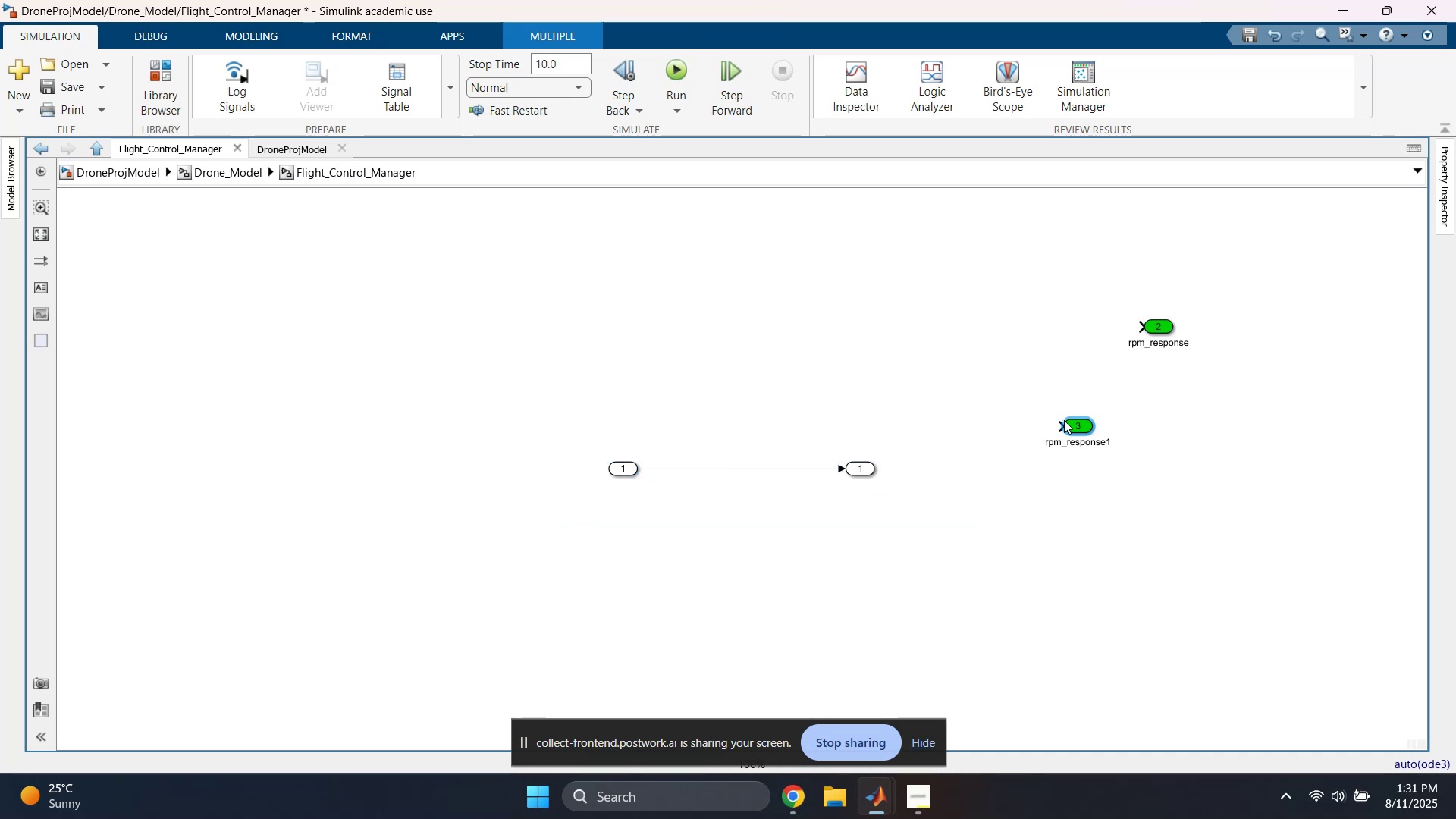 
key(Control+V)
 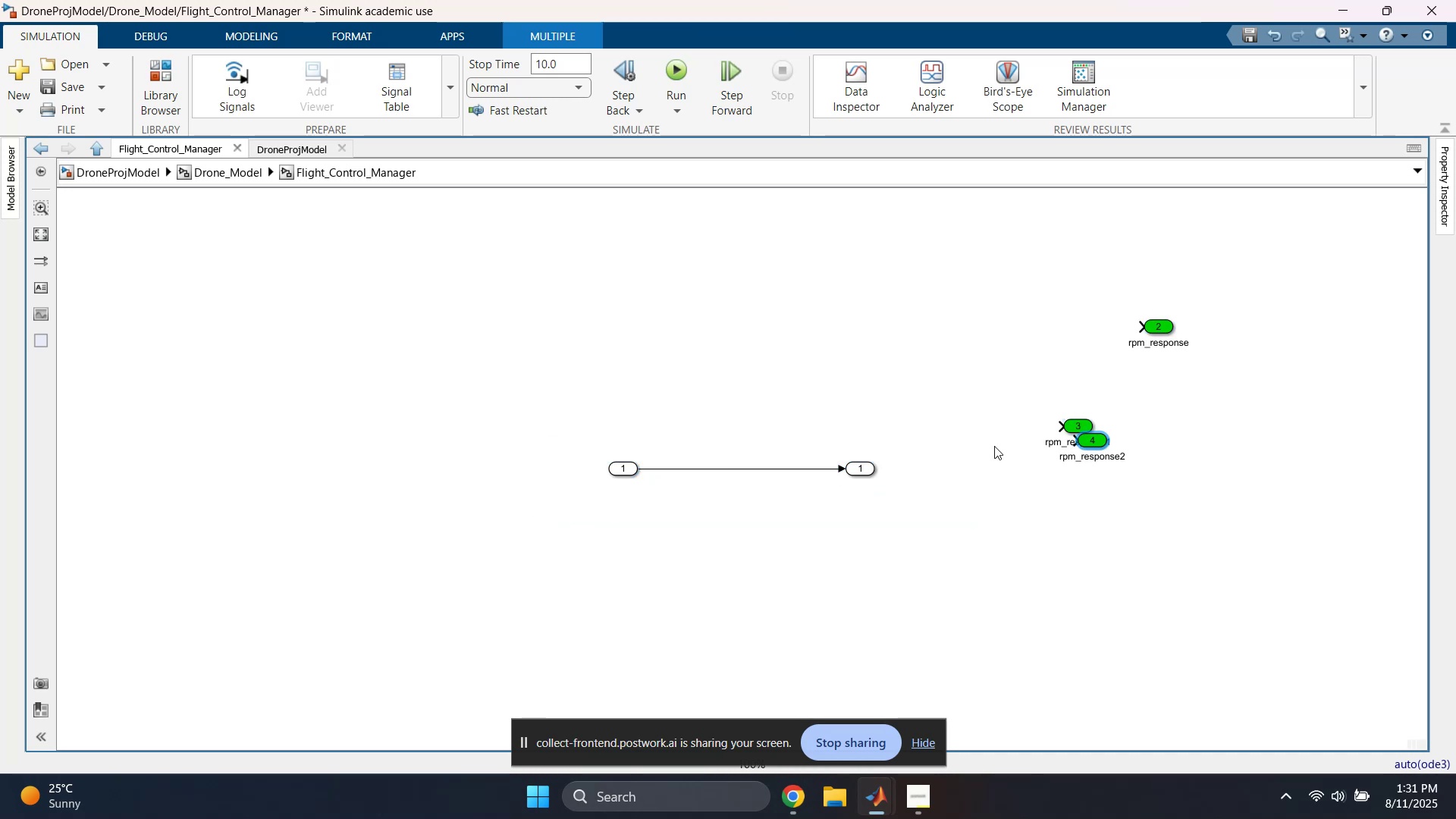 
left_click_drag(start_coordinate=[952, 450], to_coordinate=[858, 500])
 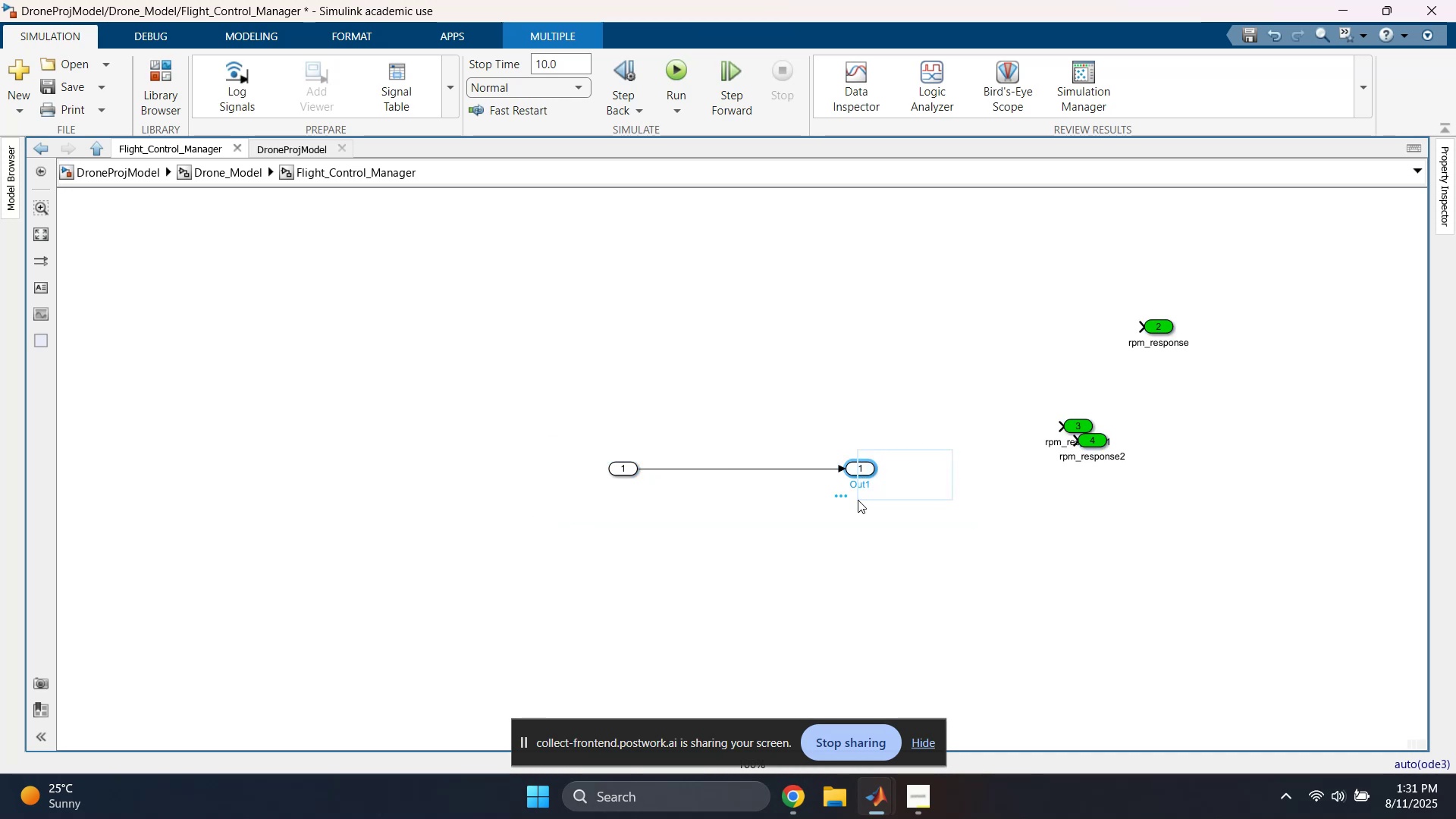 
key(Delete)
 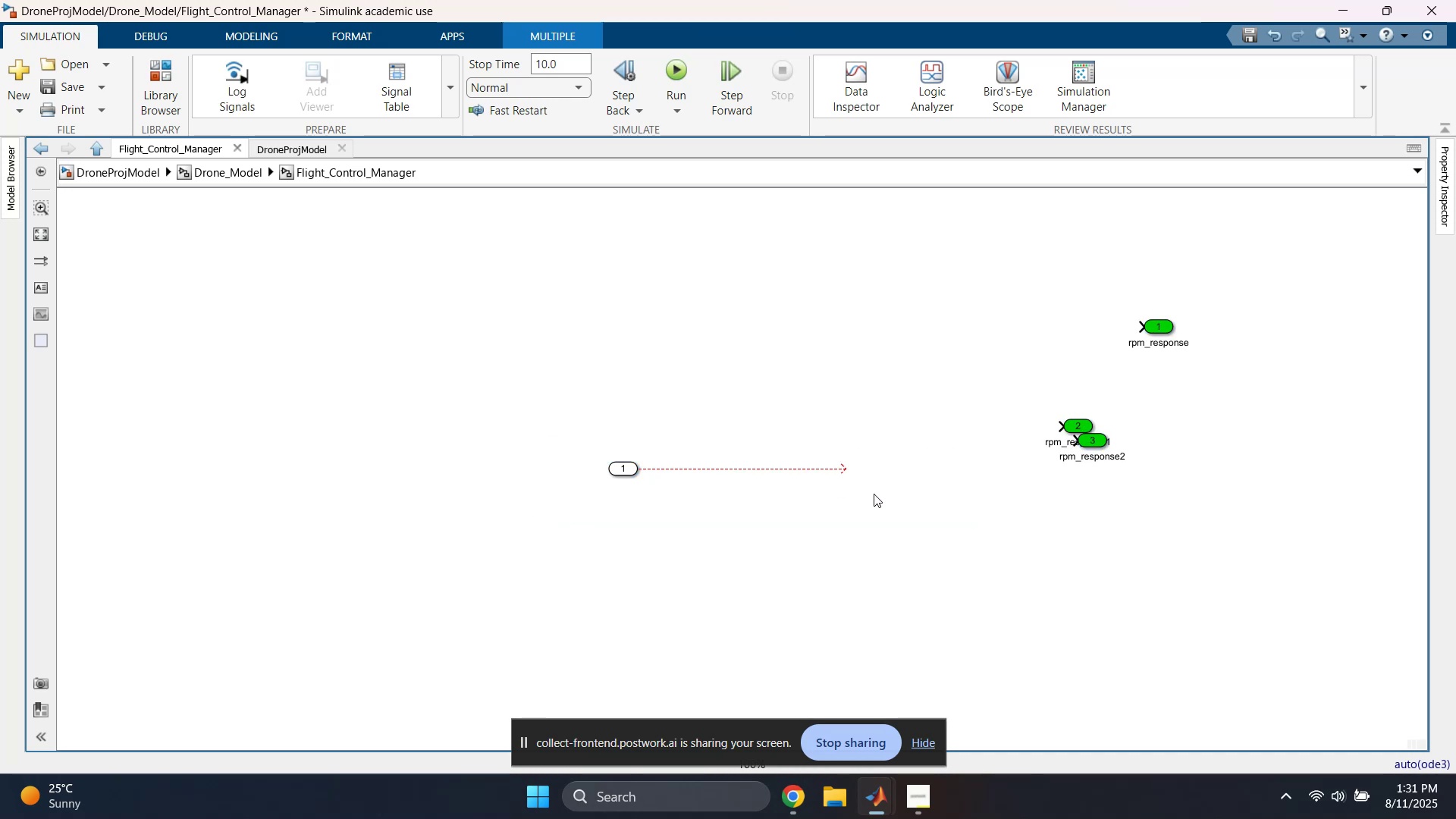 
left_click([874, 494])
 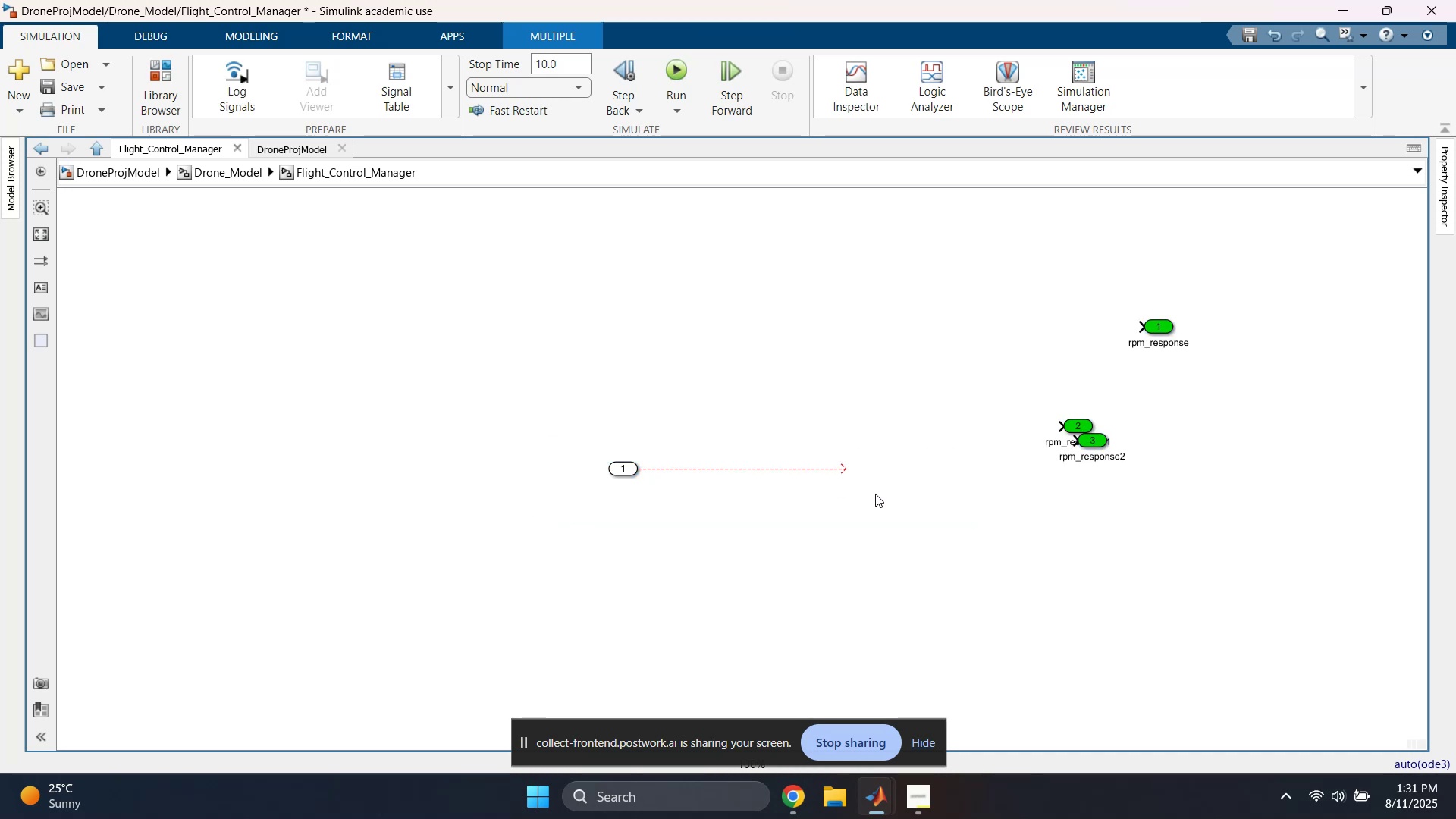 
key(V)
 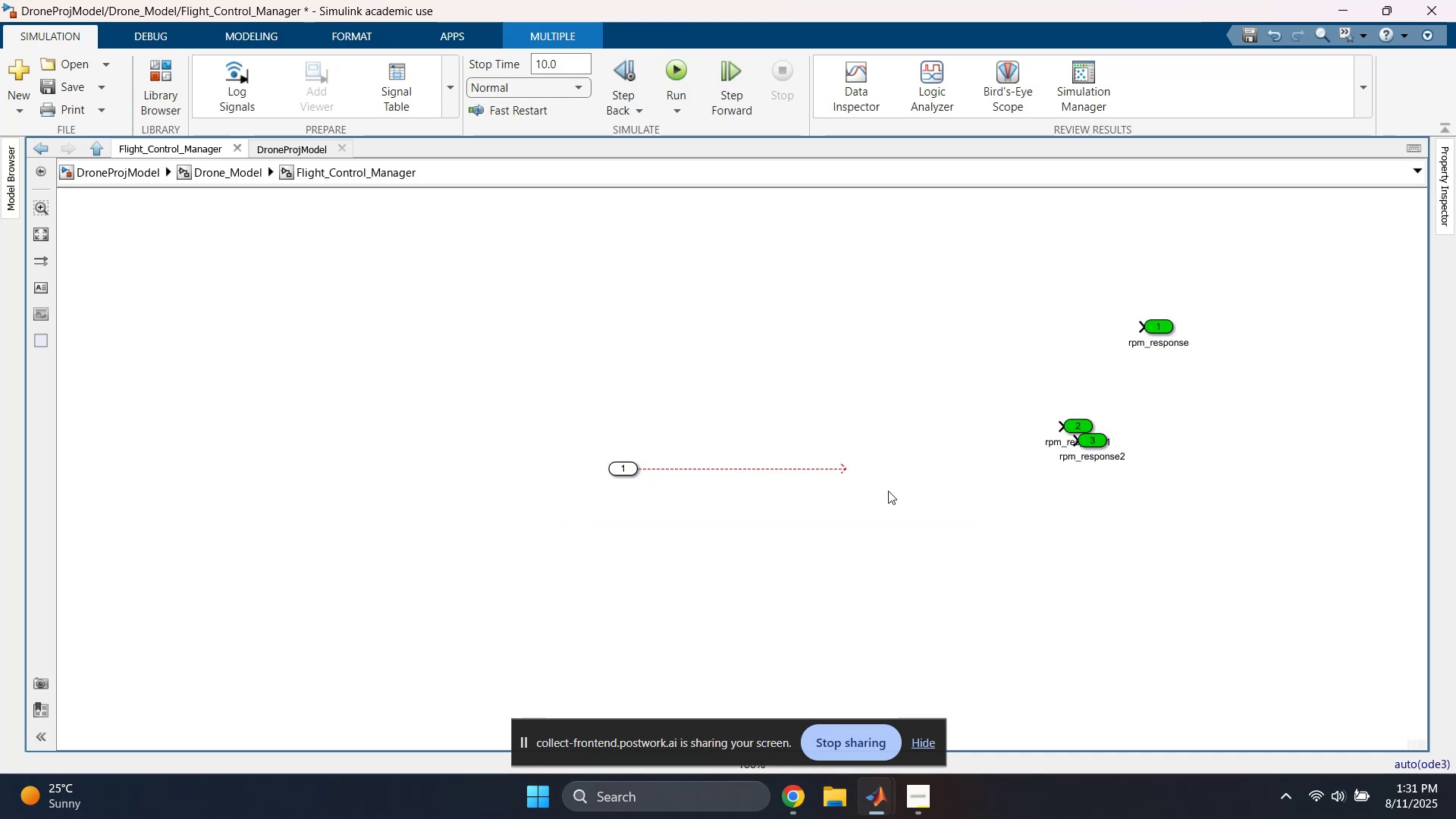 
key(Control+ControlLeft)
 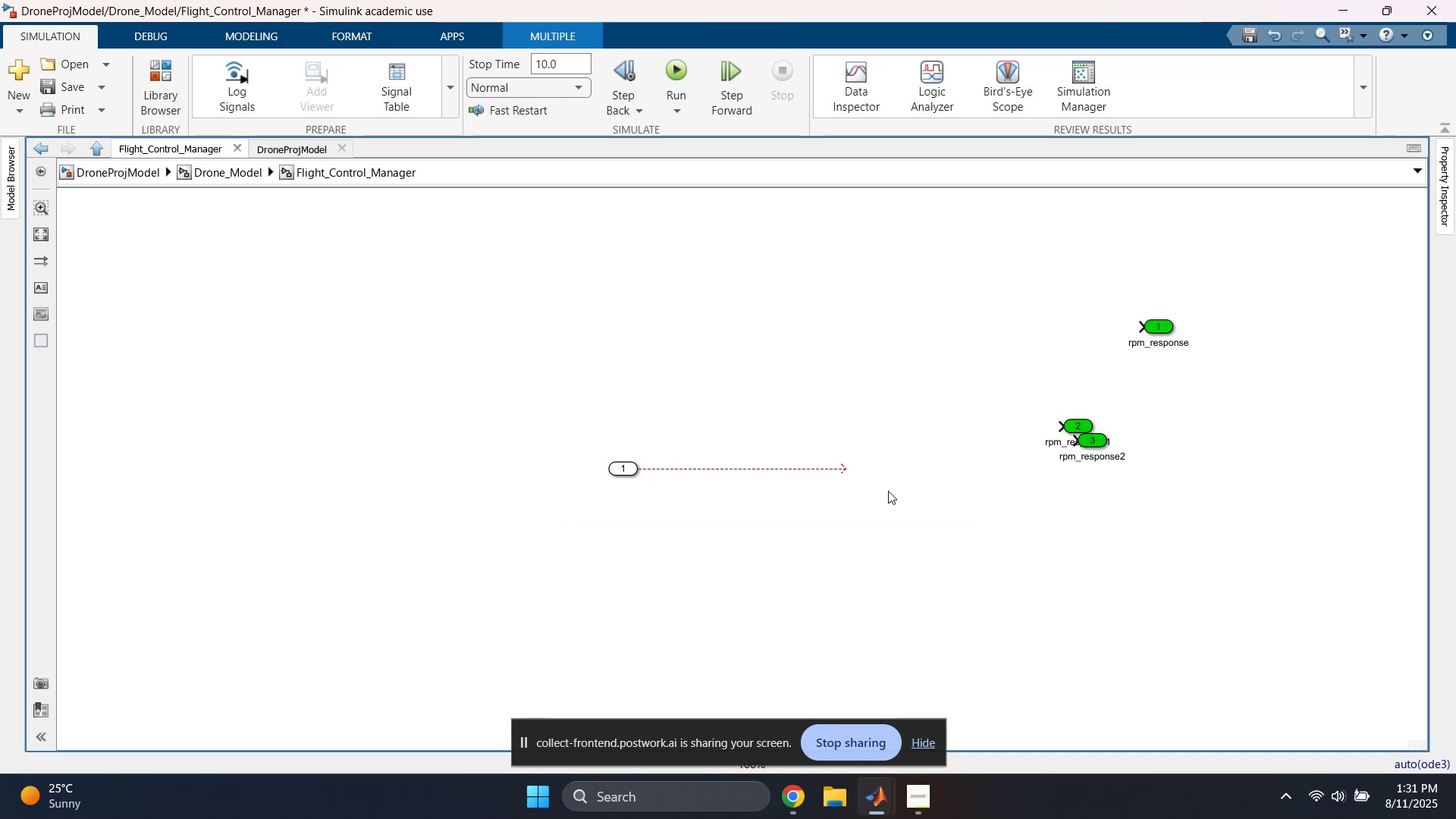 
key(Control+V)
 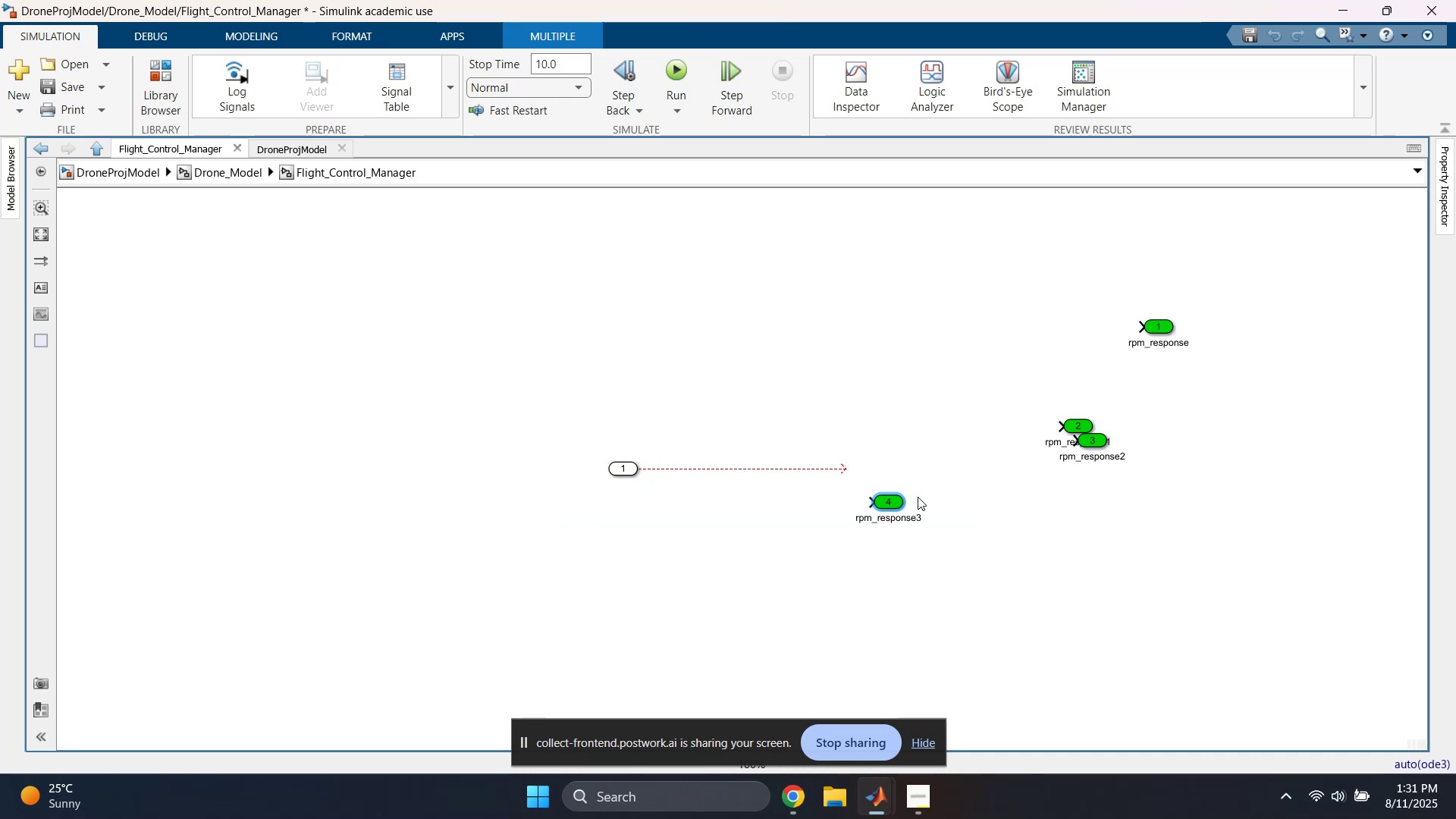 
left_click([961, 498])
 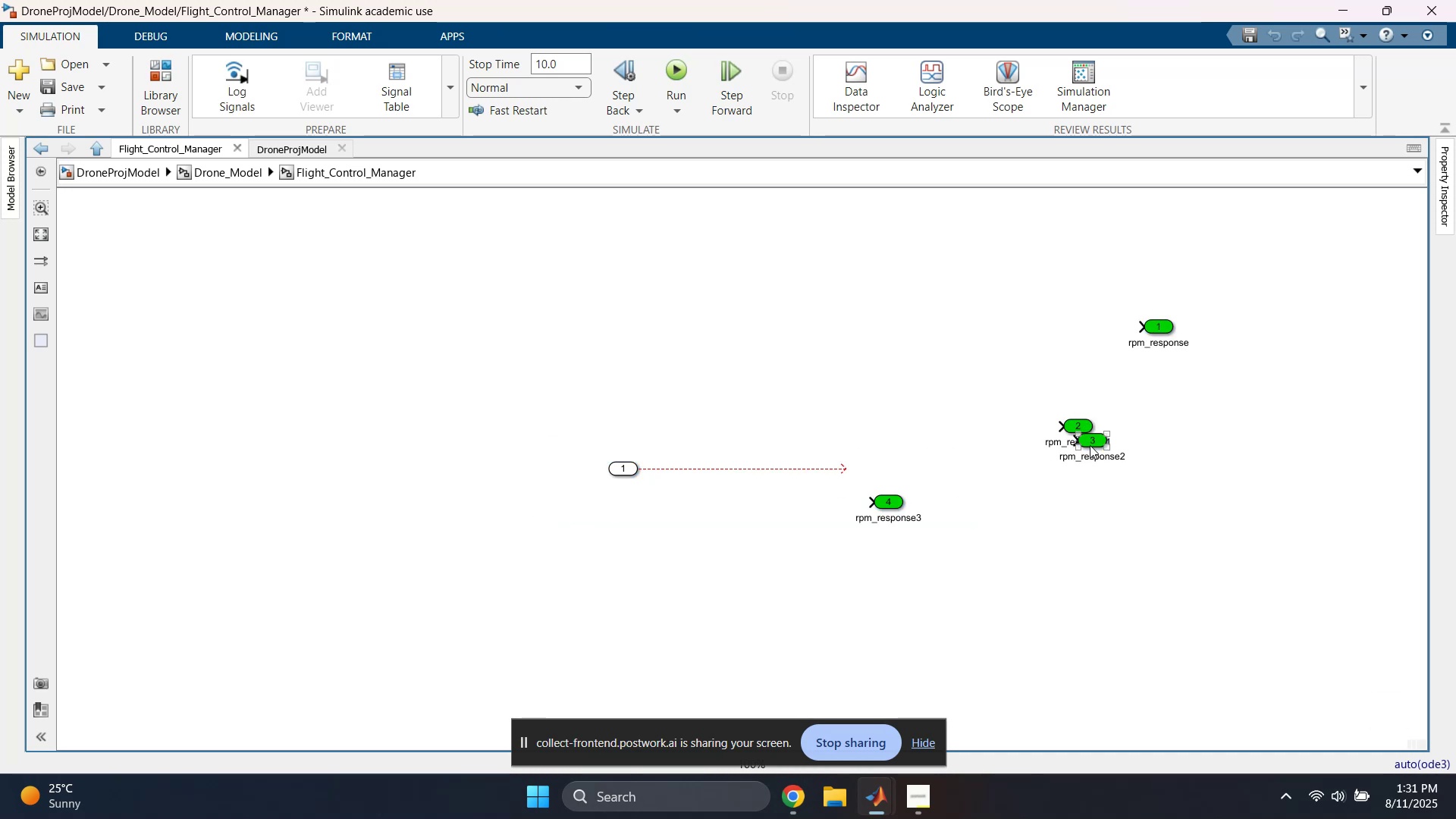 
left_click_drag(start_coordinate=[1091, 444], to_coordinate=[908, 460])
 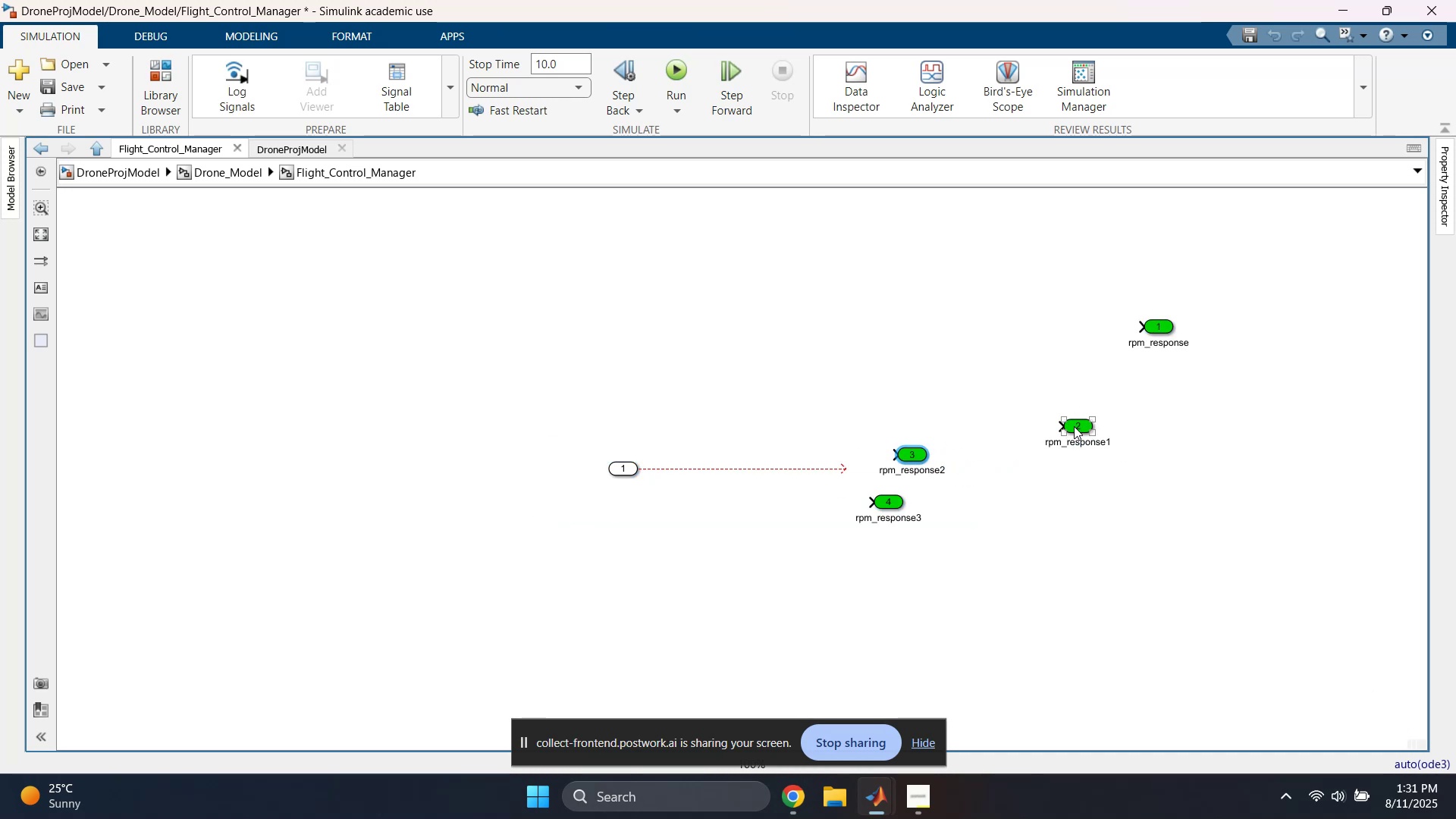 
left_click_drag(start_coordinate=[1075, 428], to_coordinate=[915, 410])
 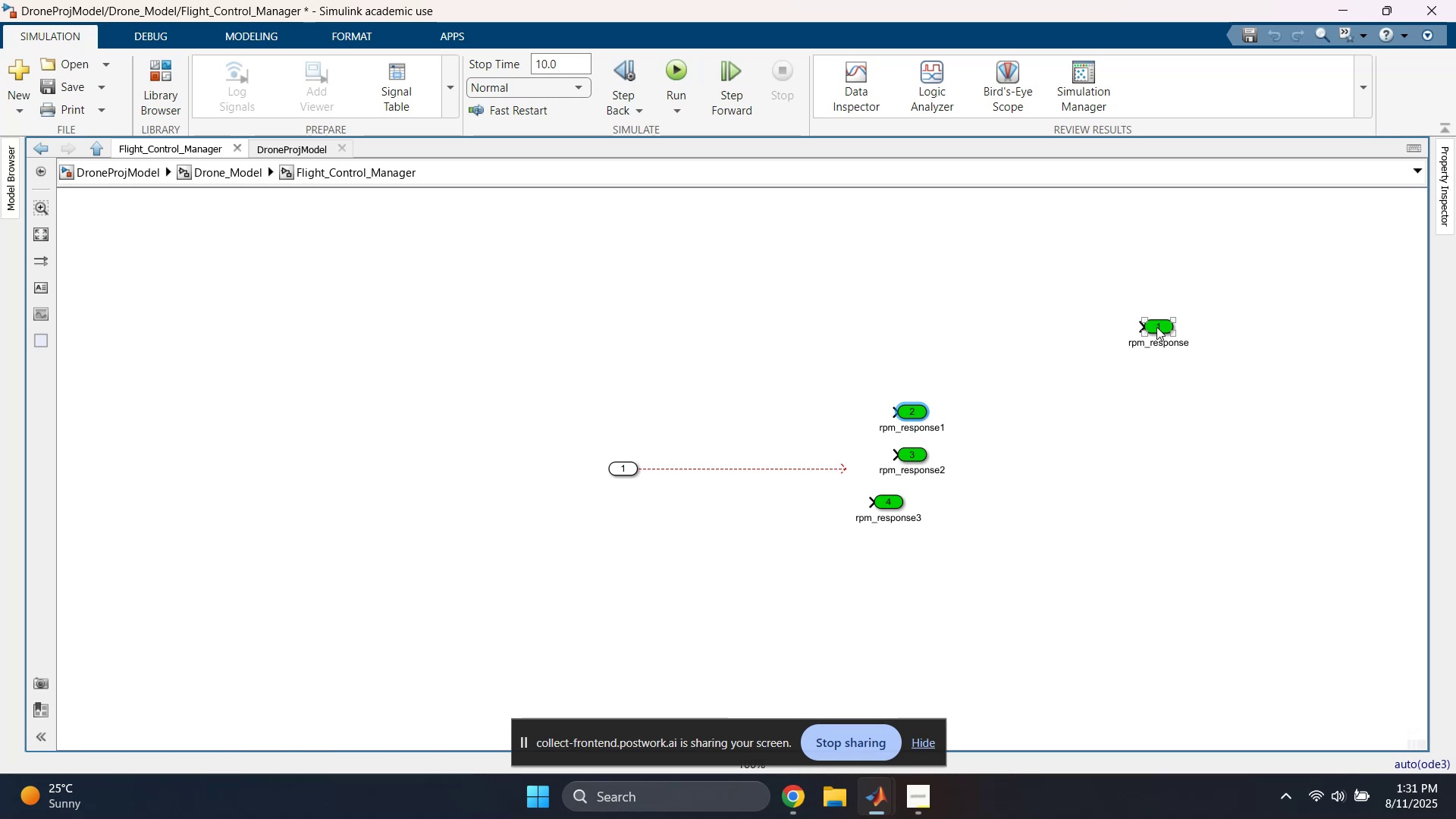 
left_click_drag(start_coordinate=[1157, 325], to_coordinate=[912, 362])
 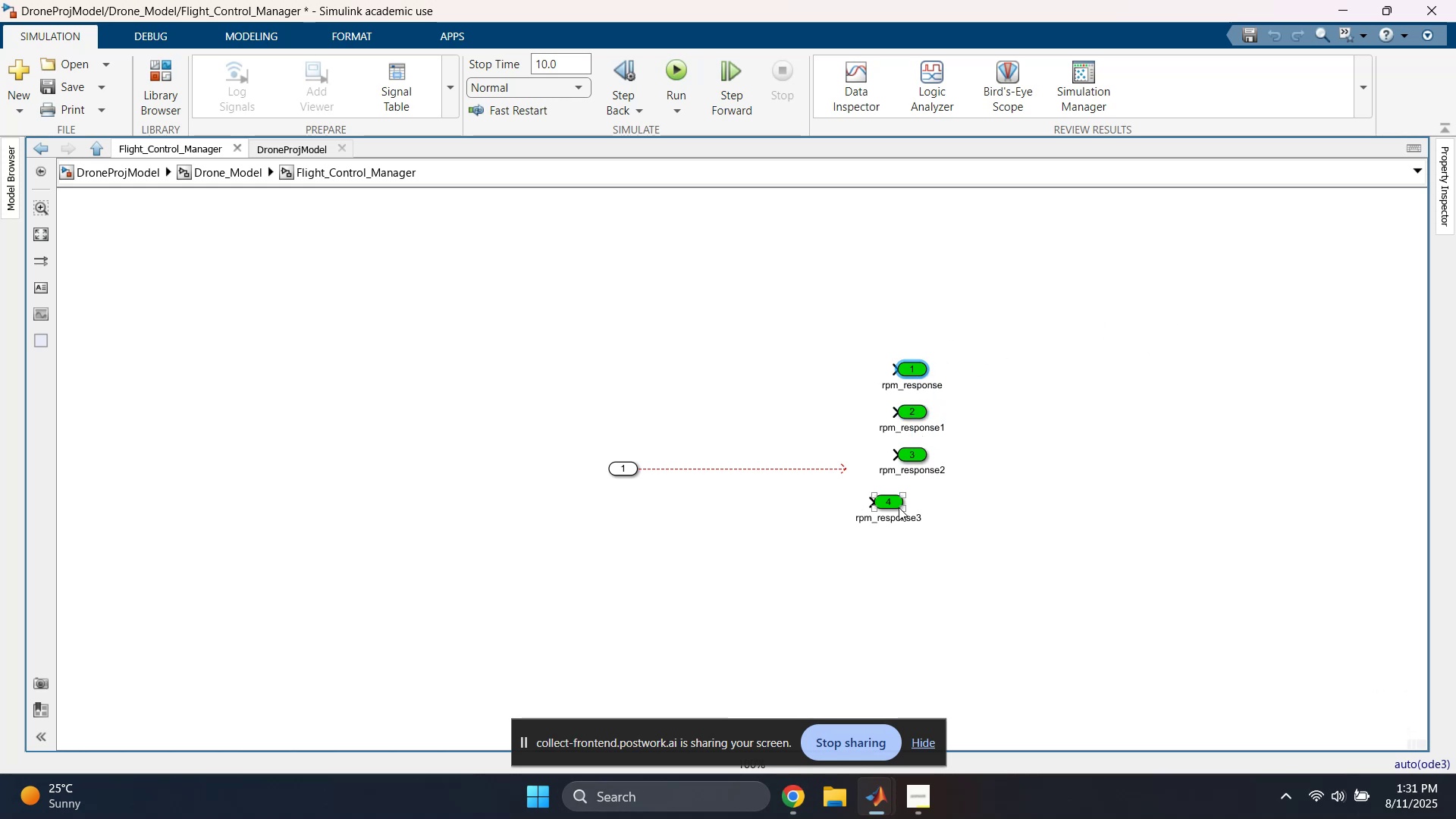 
left_click_drag(start_coordinate=[884, 501], to_coordinate=[912, 498])
 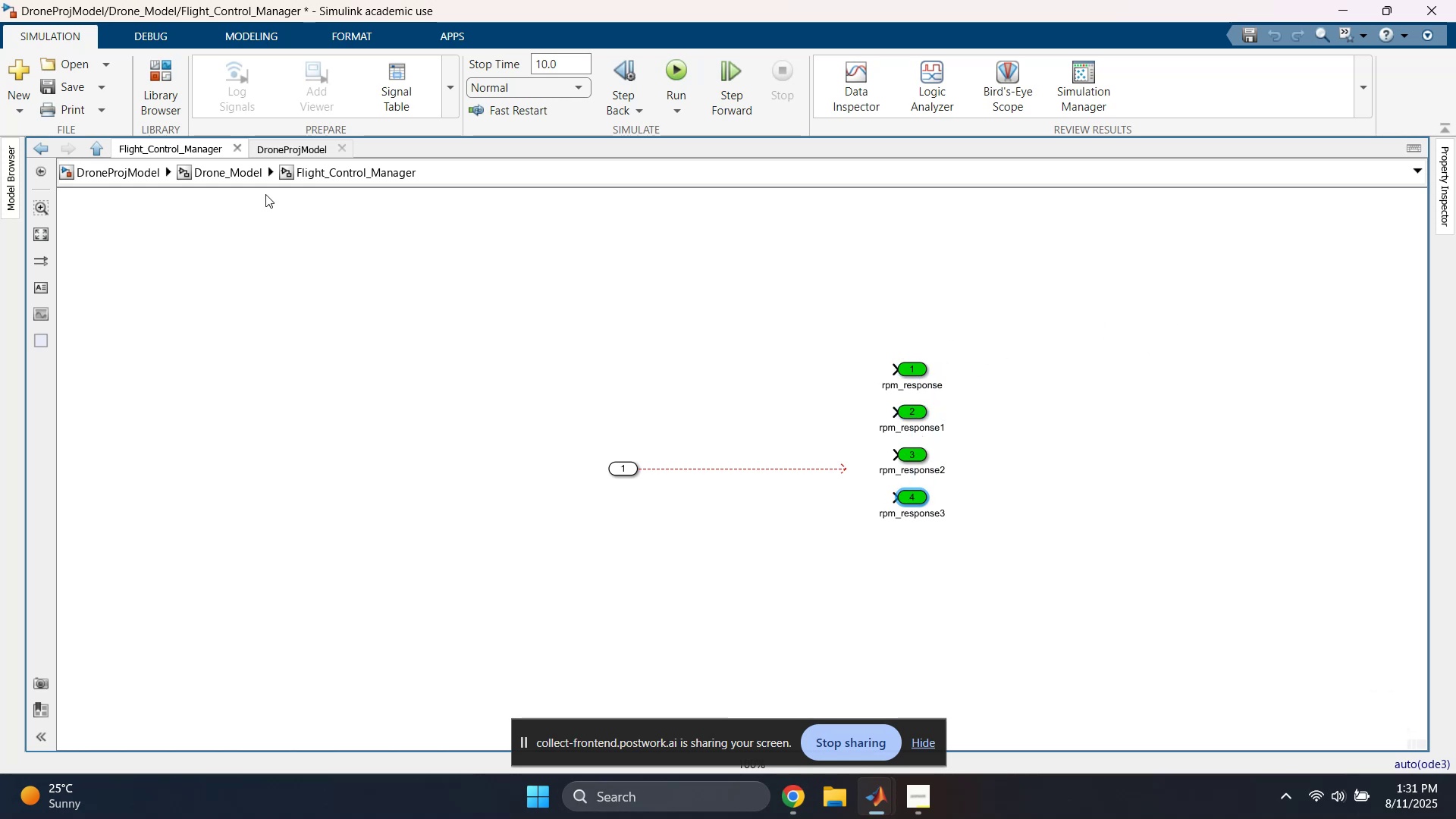 
left_click([225, 177])
 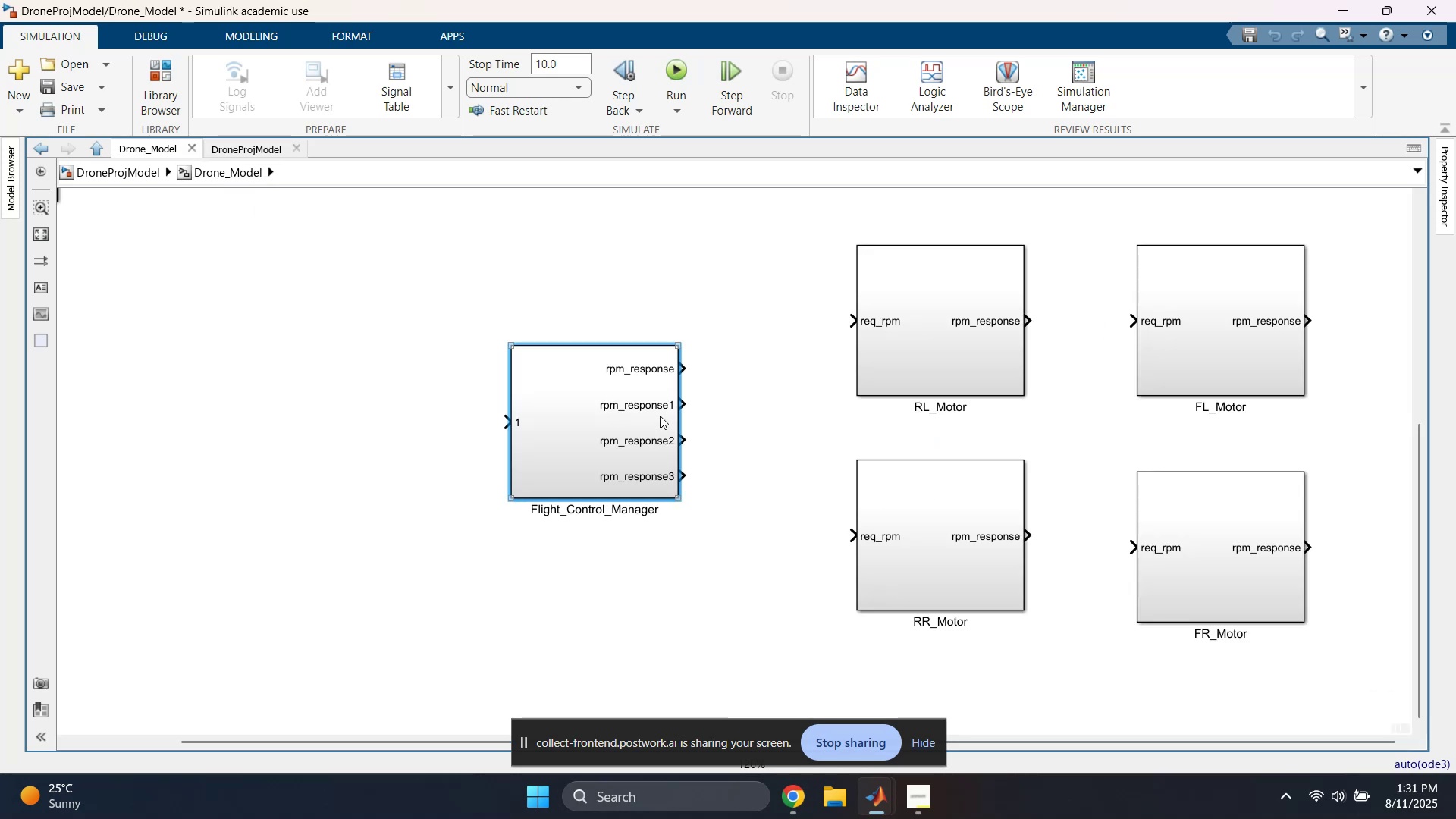 
left_click([773, 401])
 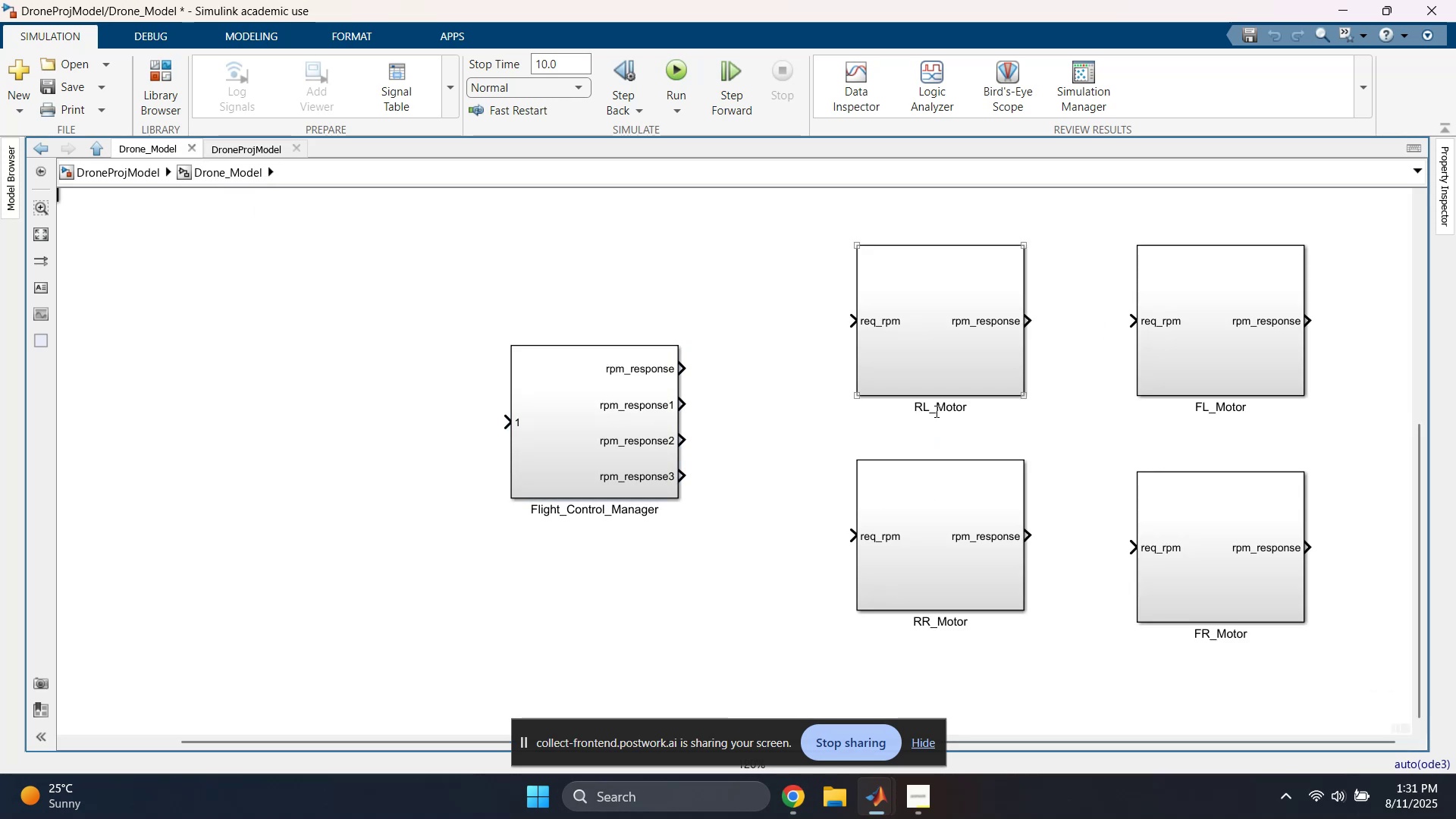 
double_click([934, 411])
 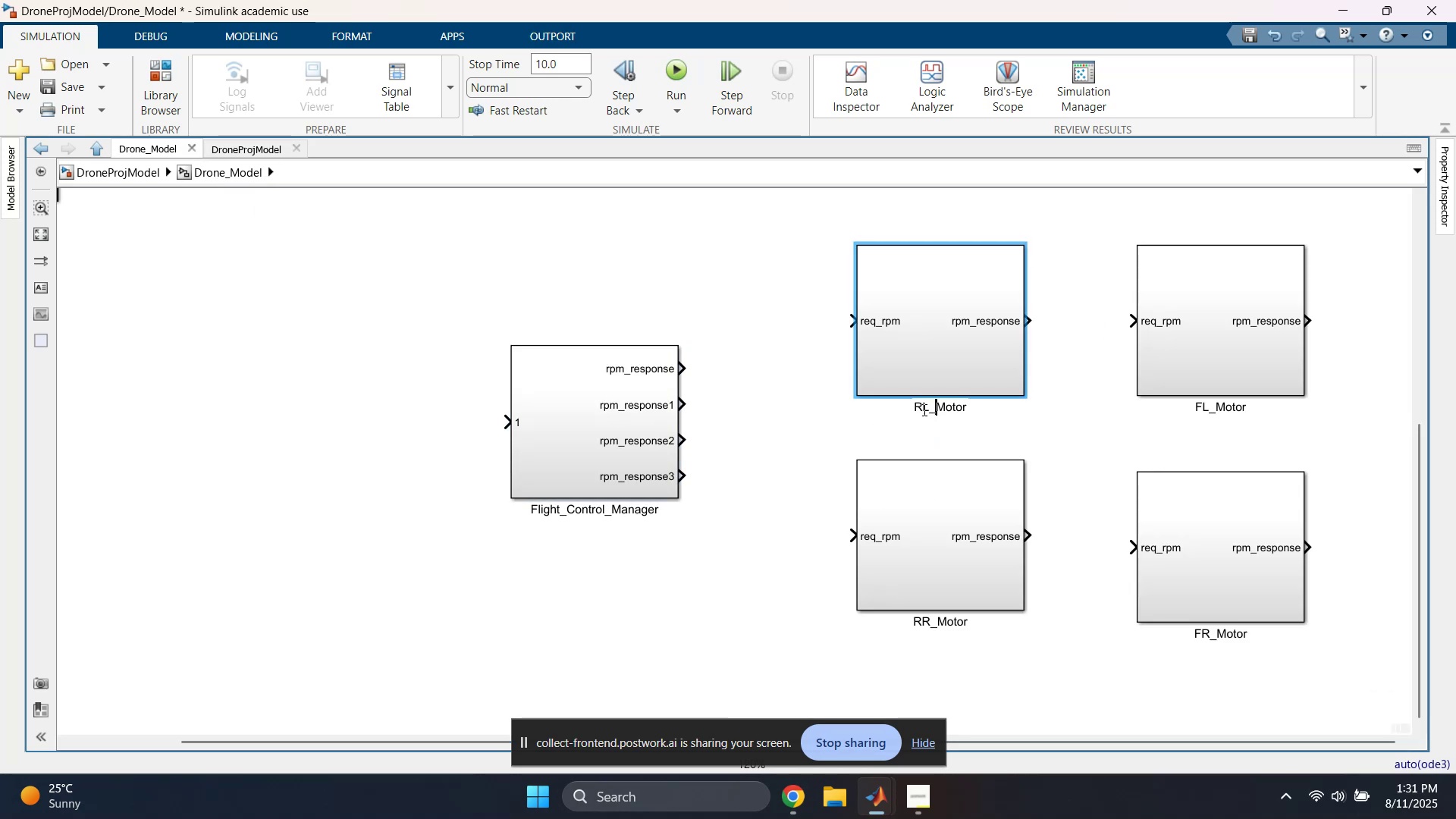 
double_click([923, 410])
 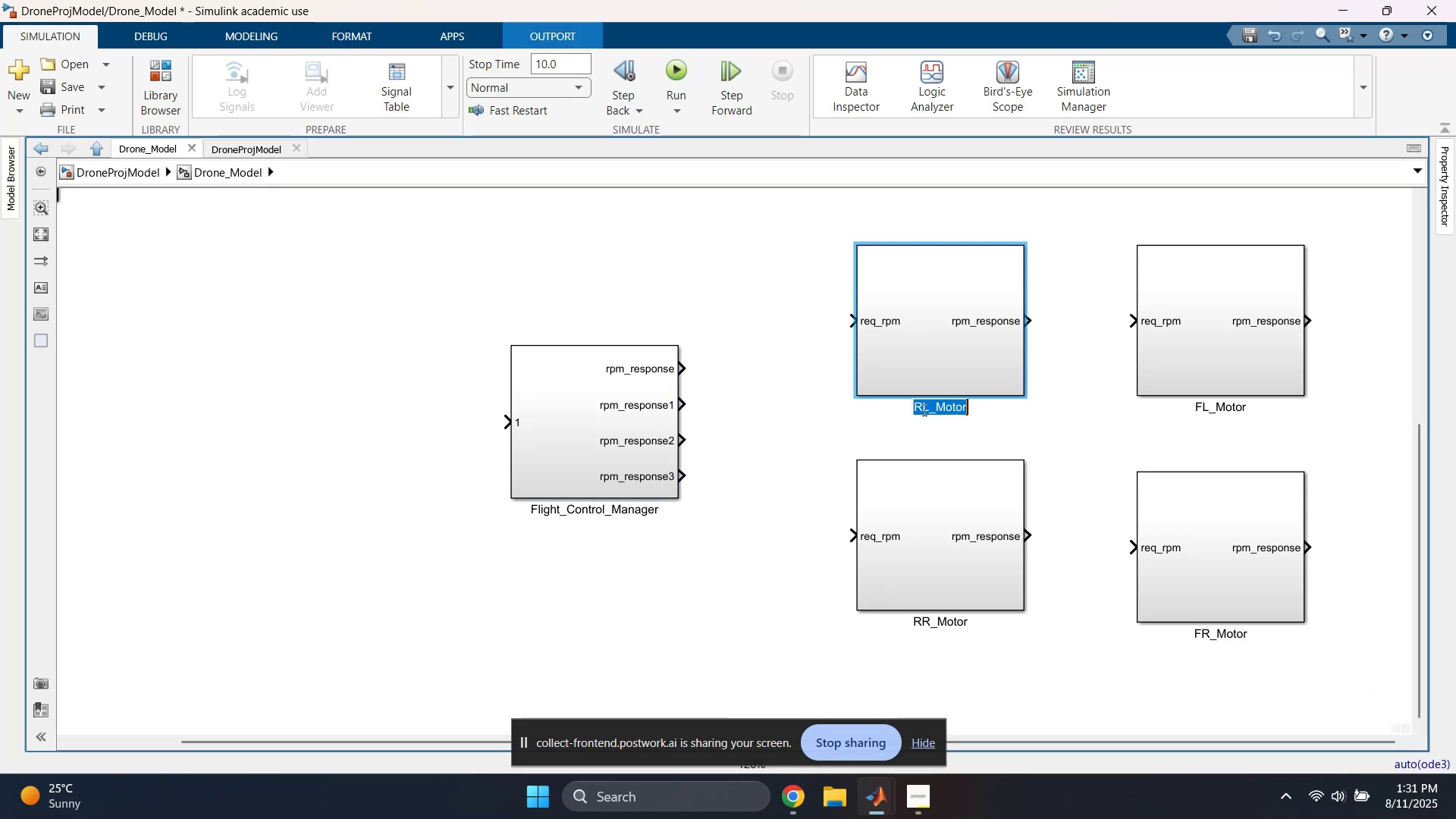 
triple_click([923, 410])
 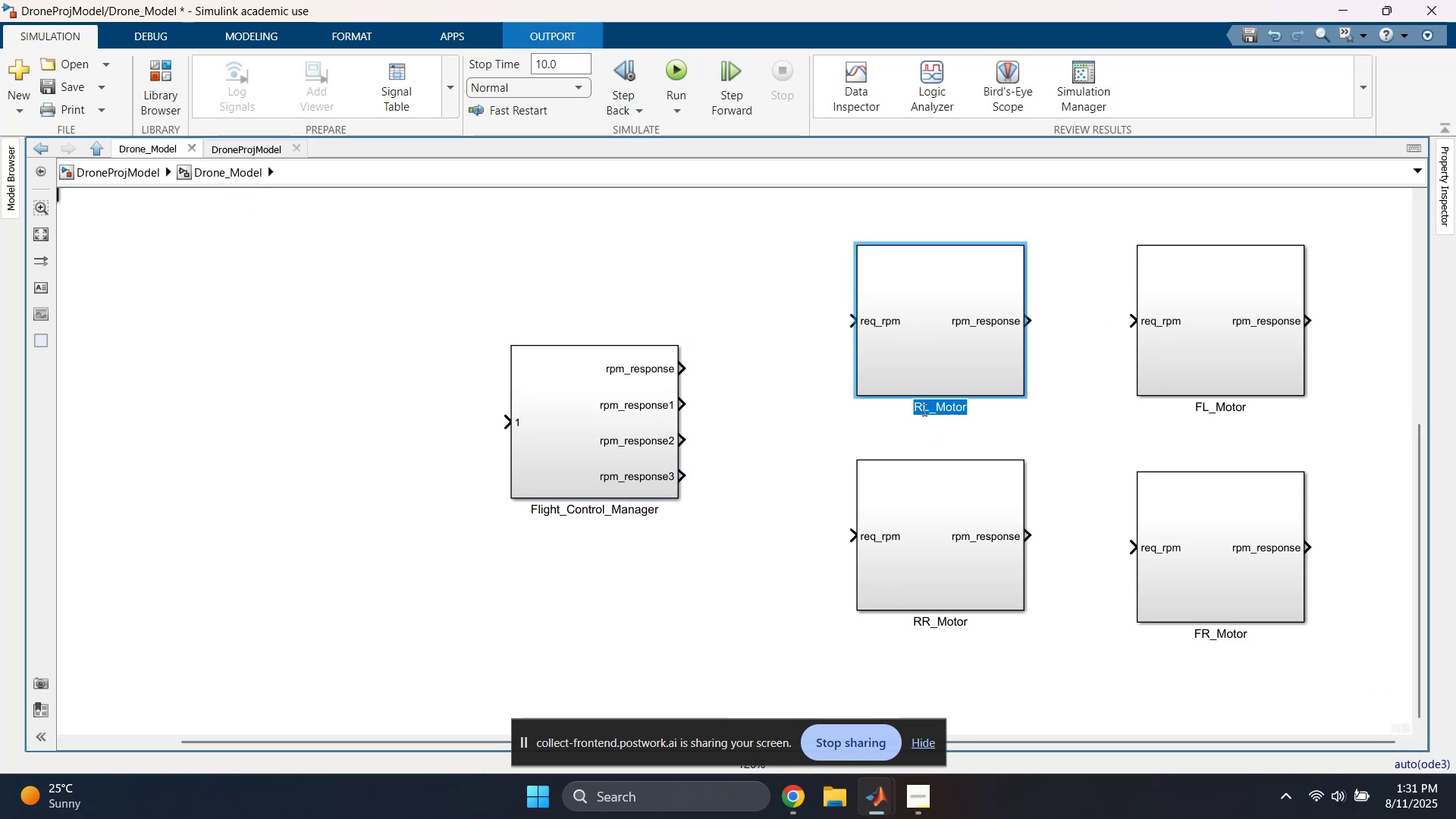 
key(Control+C)
 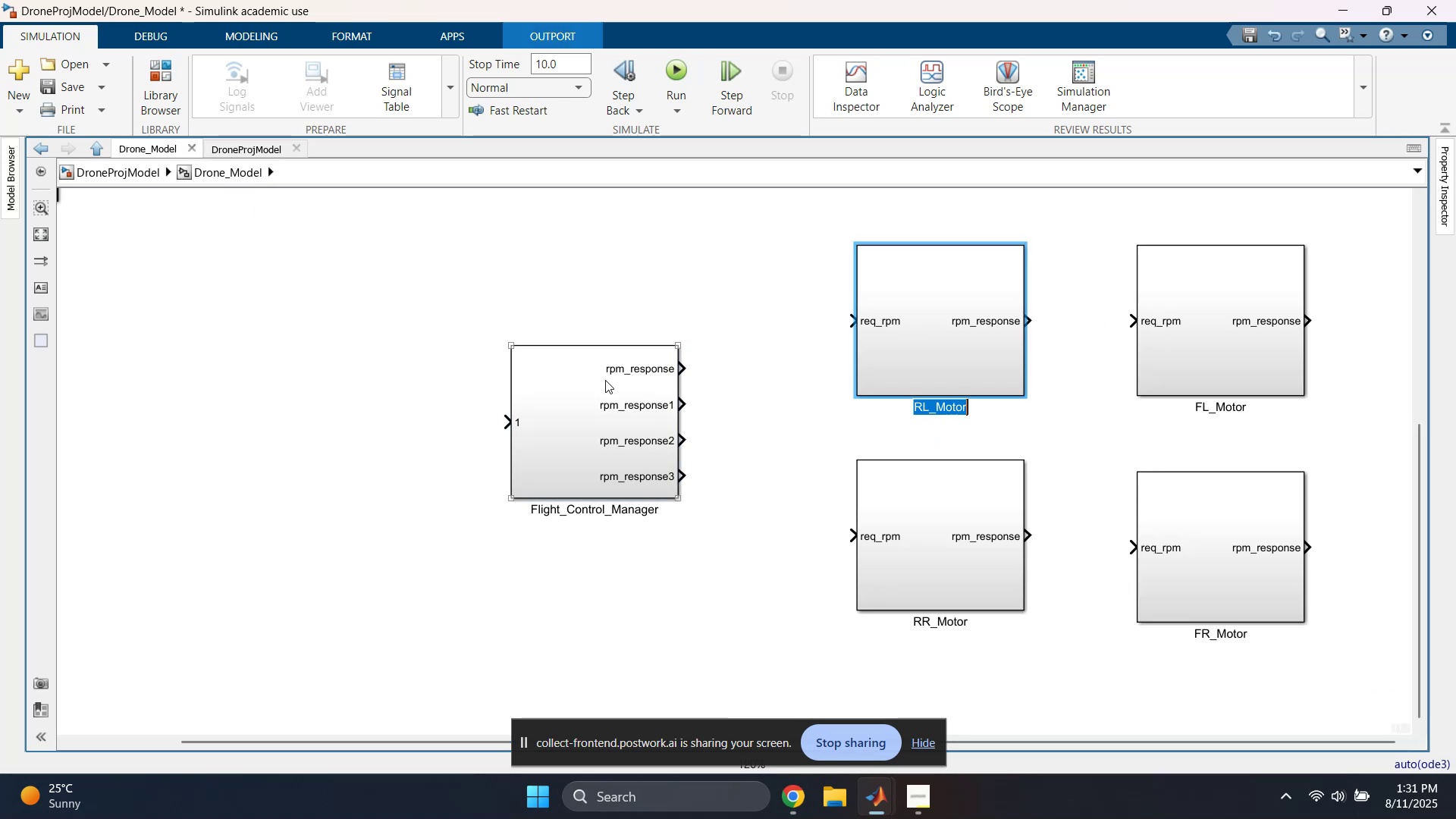 
double_click([604, 380])
 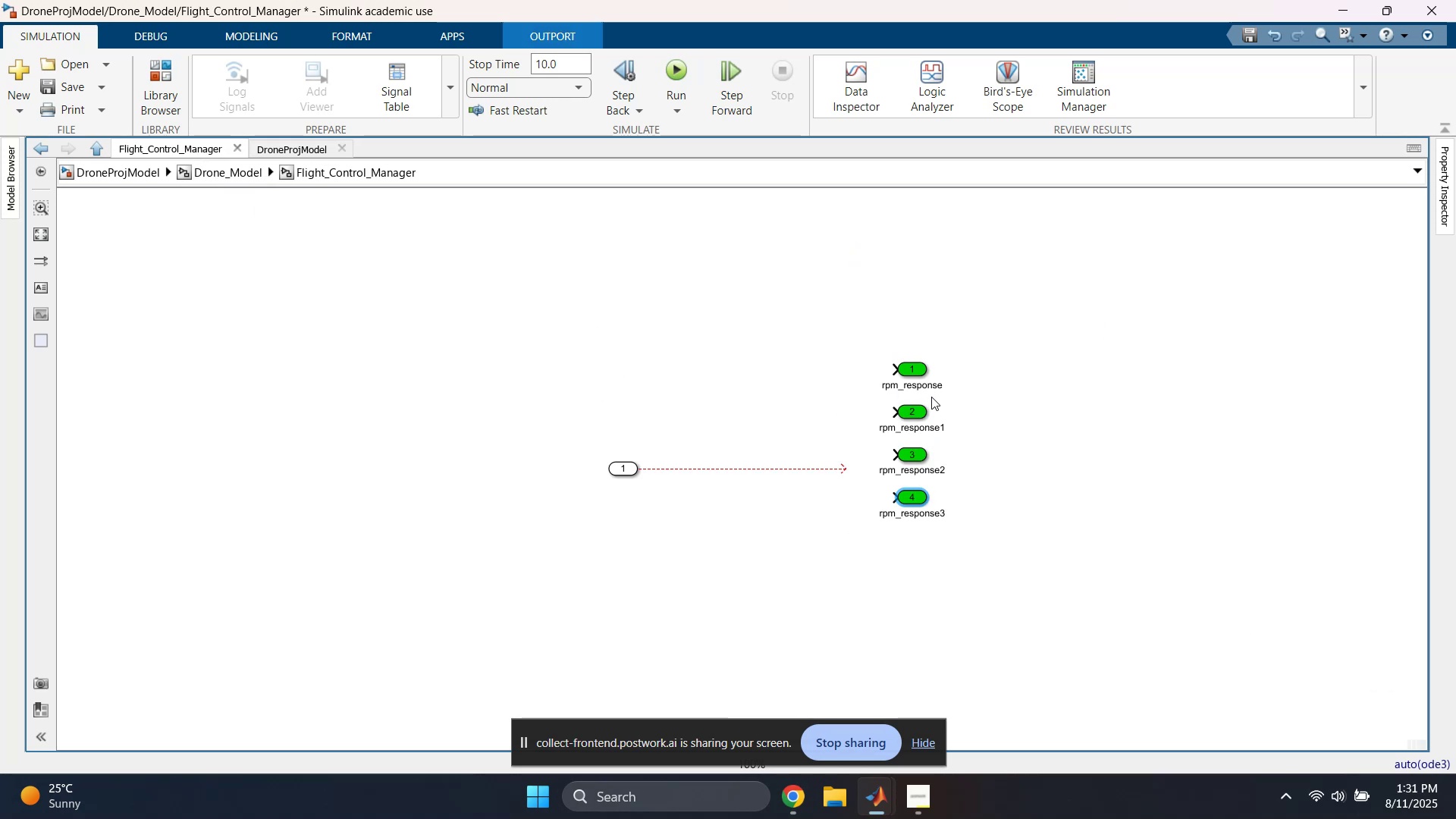 
left_click([924, 389])
 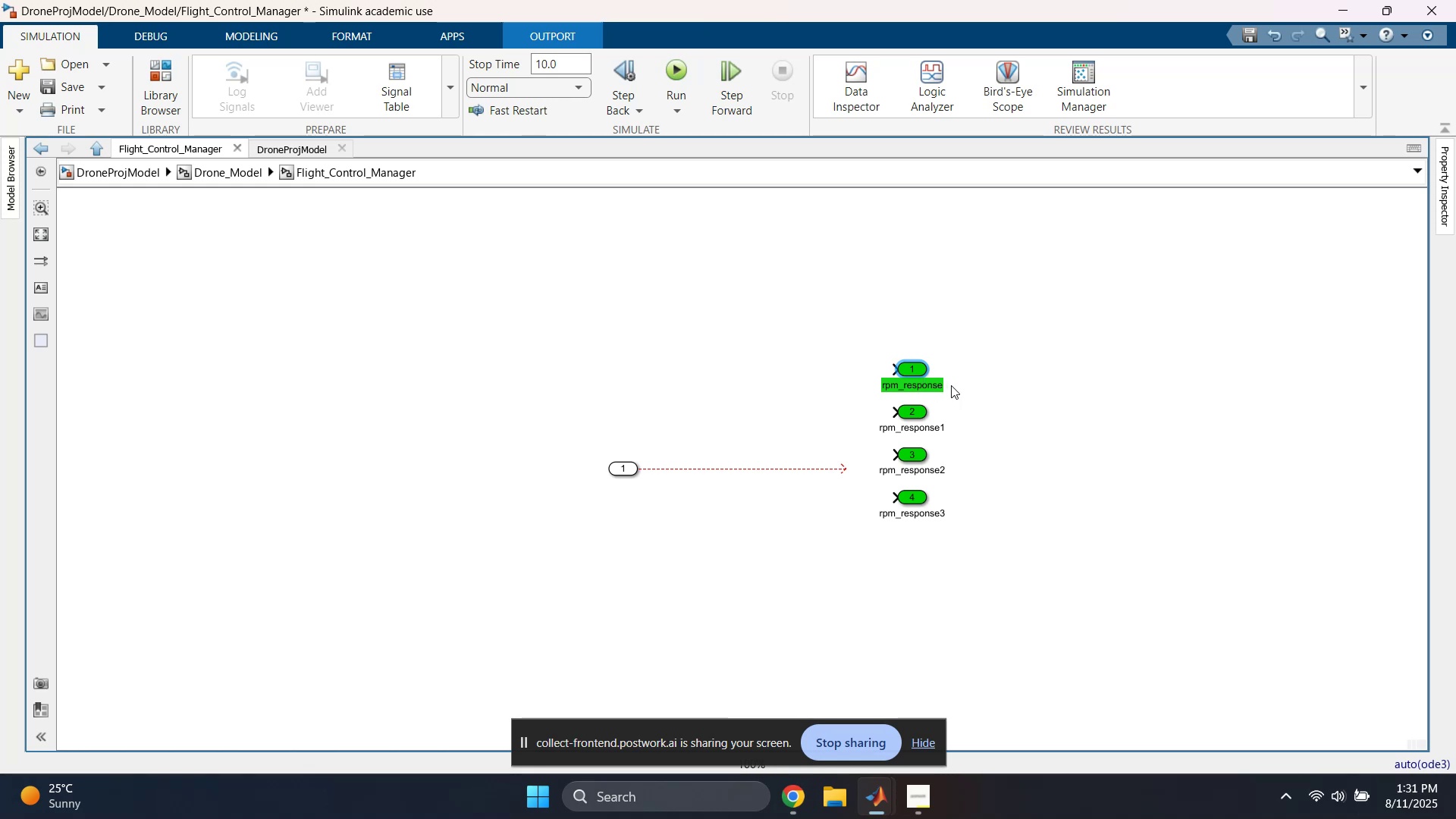 
key(ArrowLeft)
 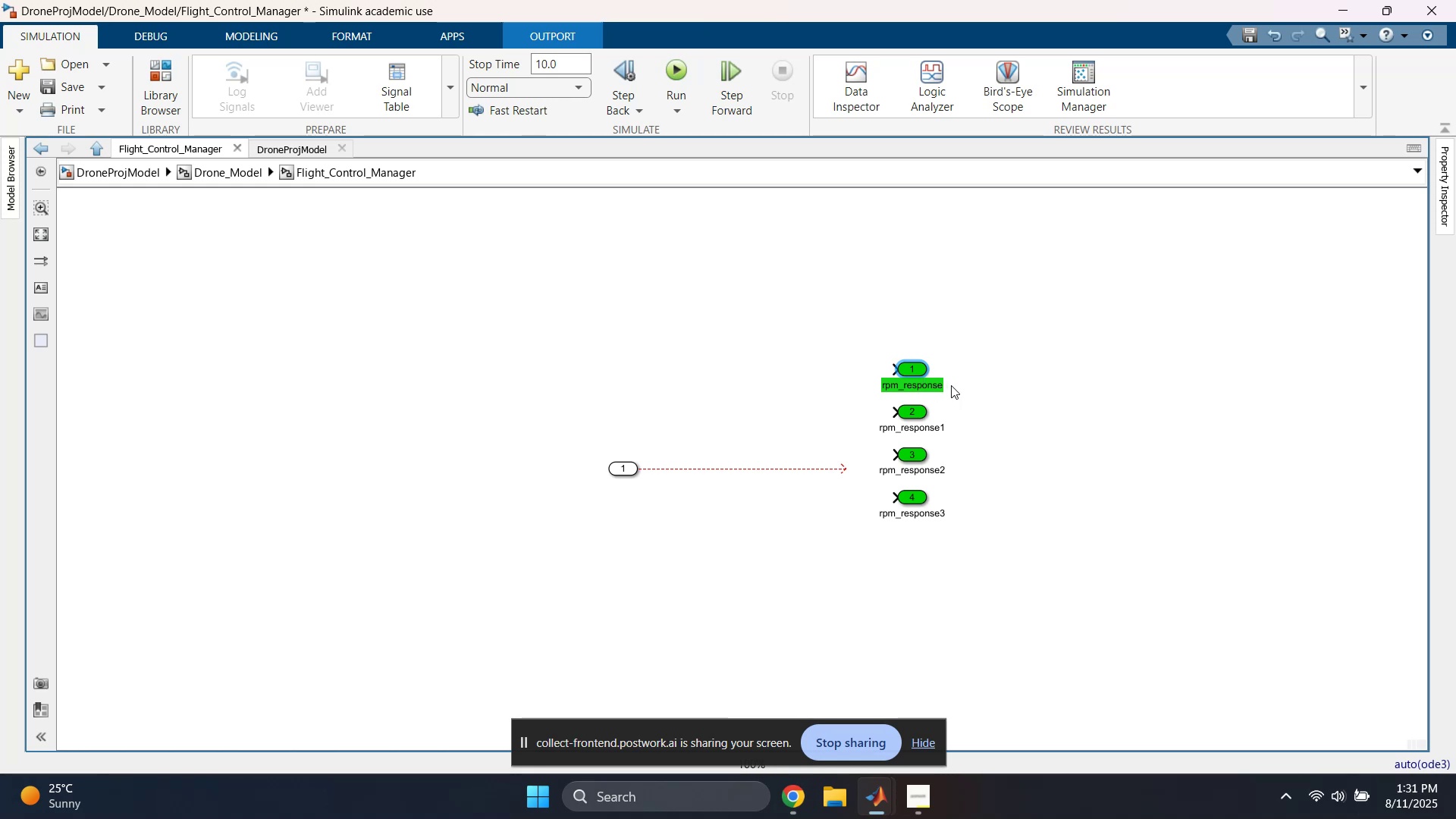 
key(ArrowLeft)
 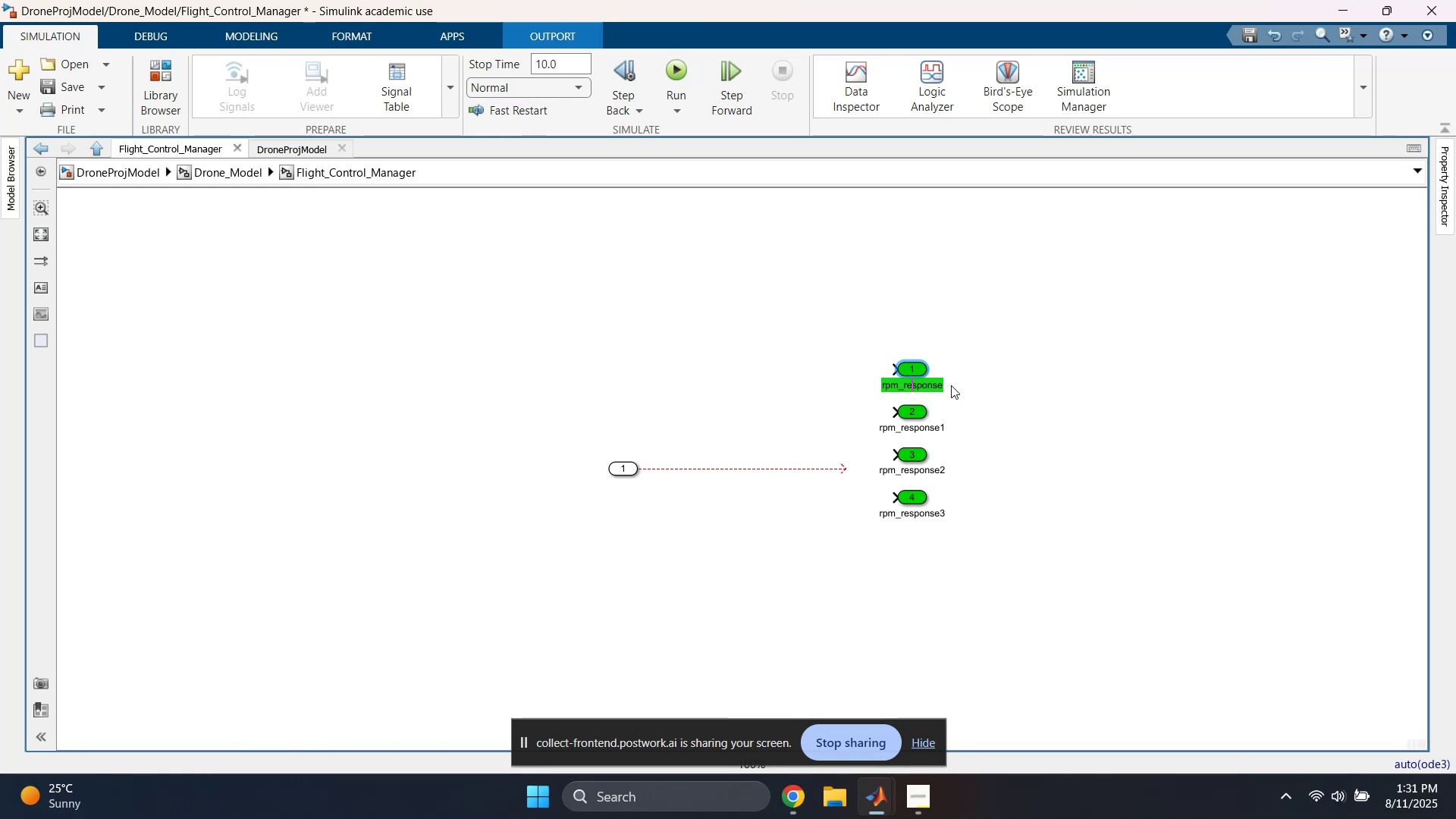 
key(ArrowLeft)
 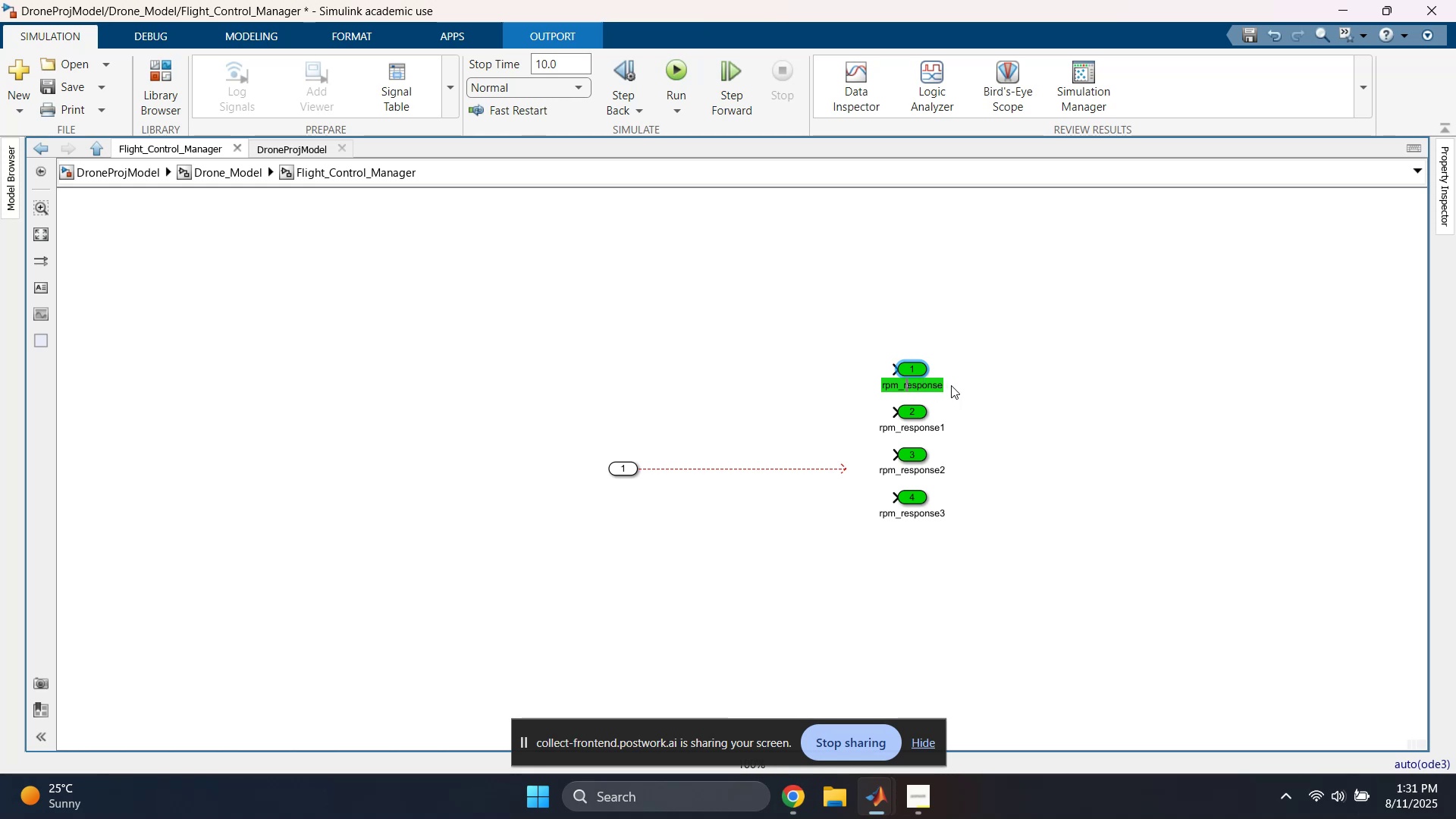 
key(ArrowLeft)
 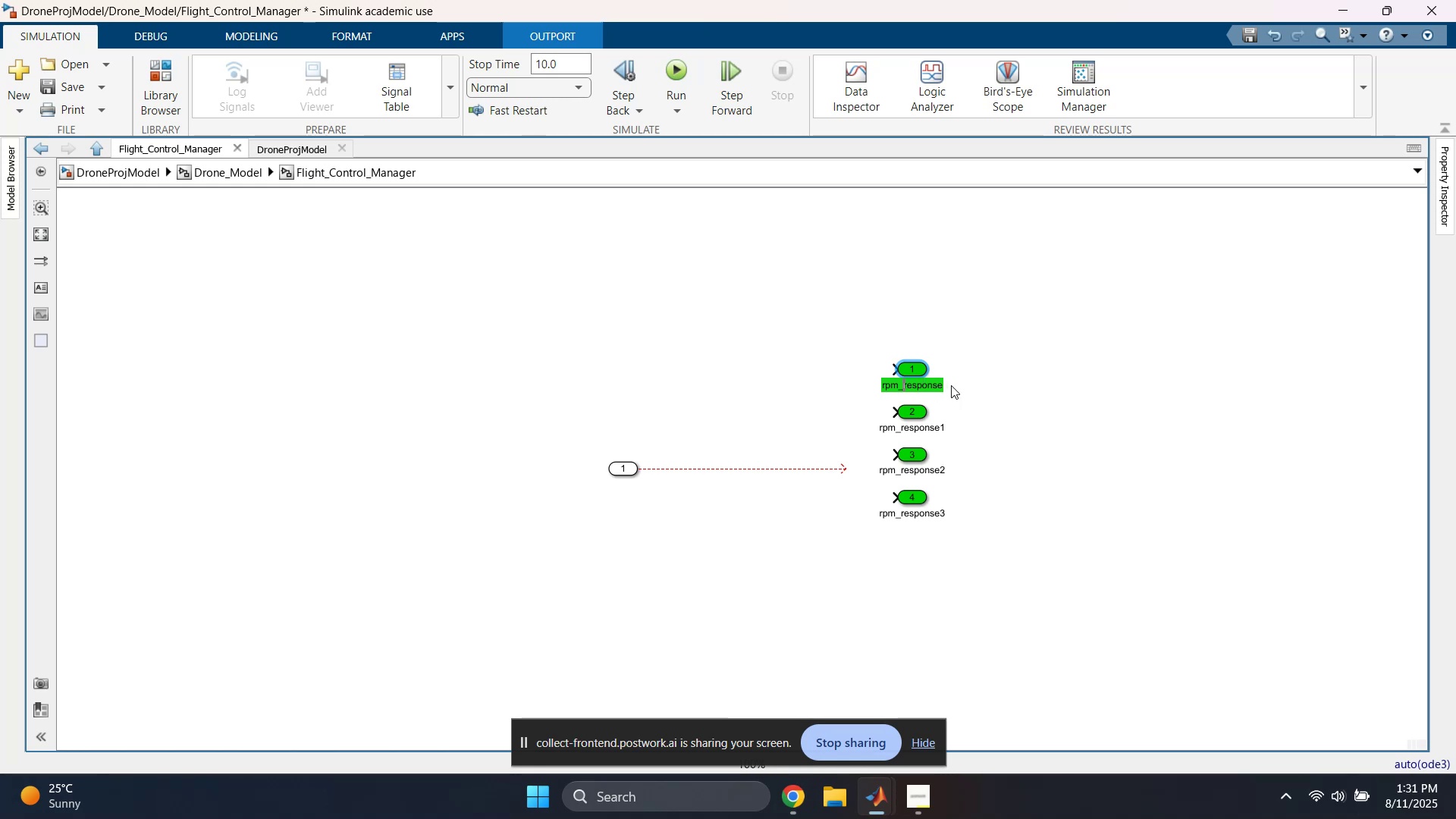 
key(ArrowLeft)
 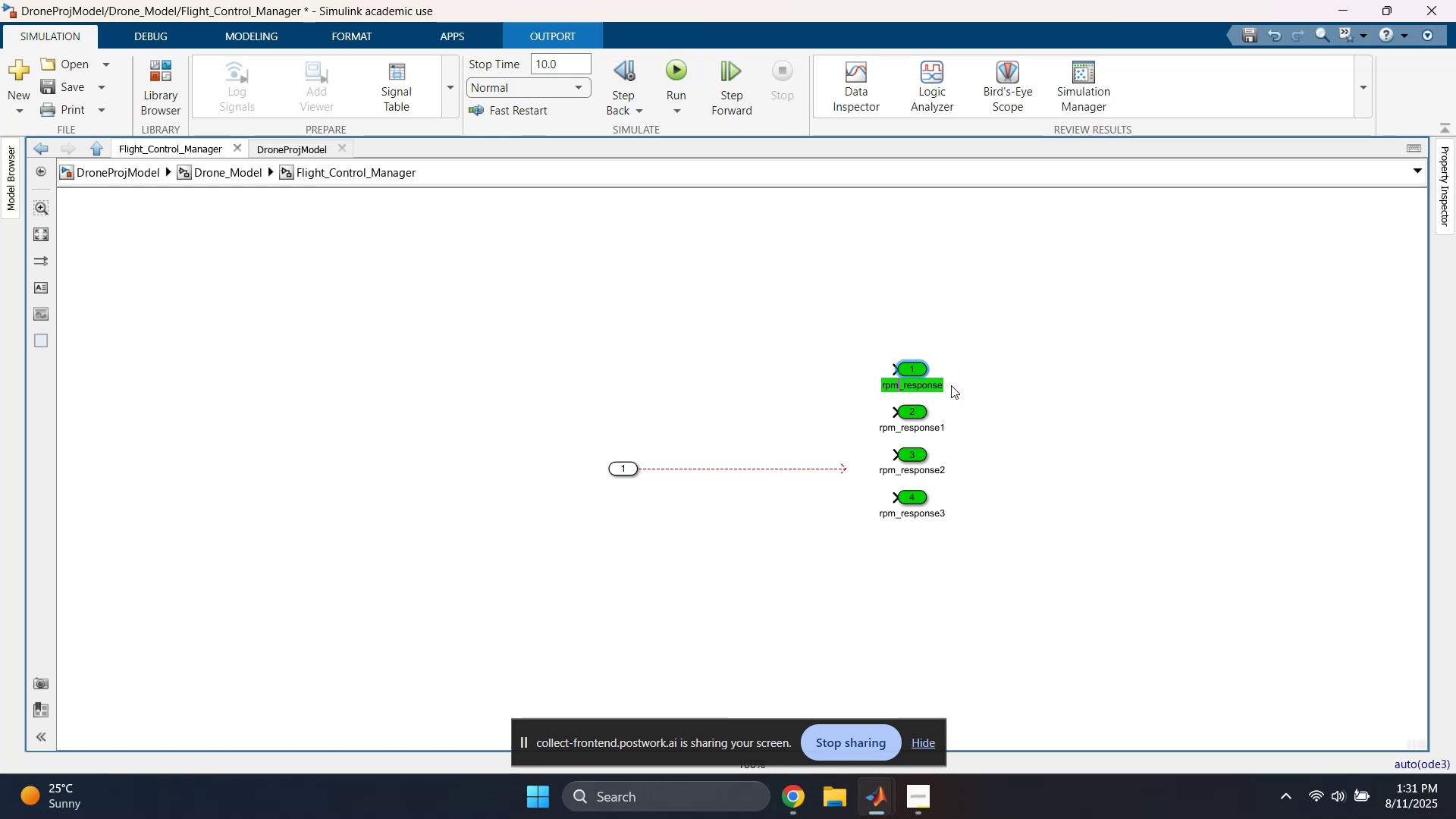 
key(ArrowLeft)
 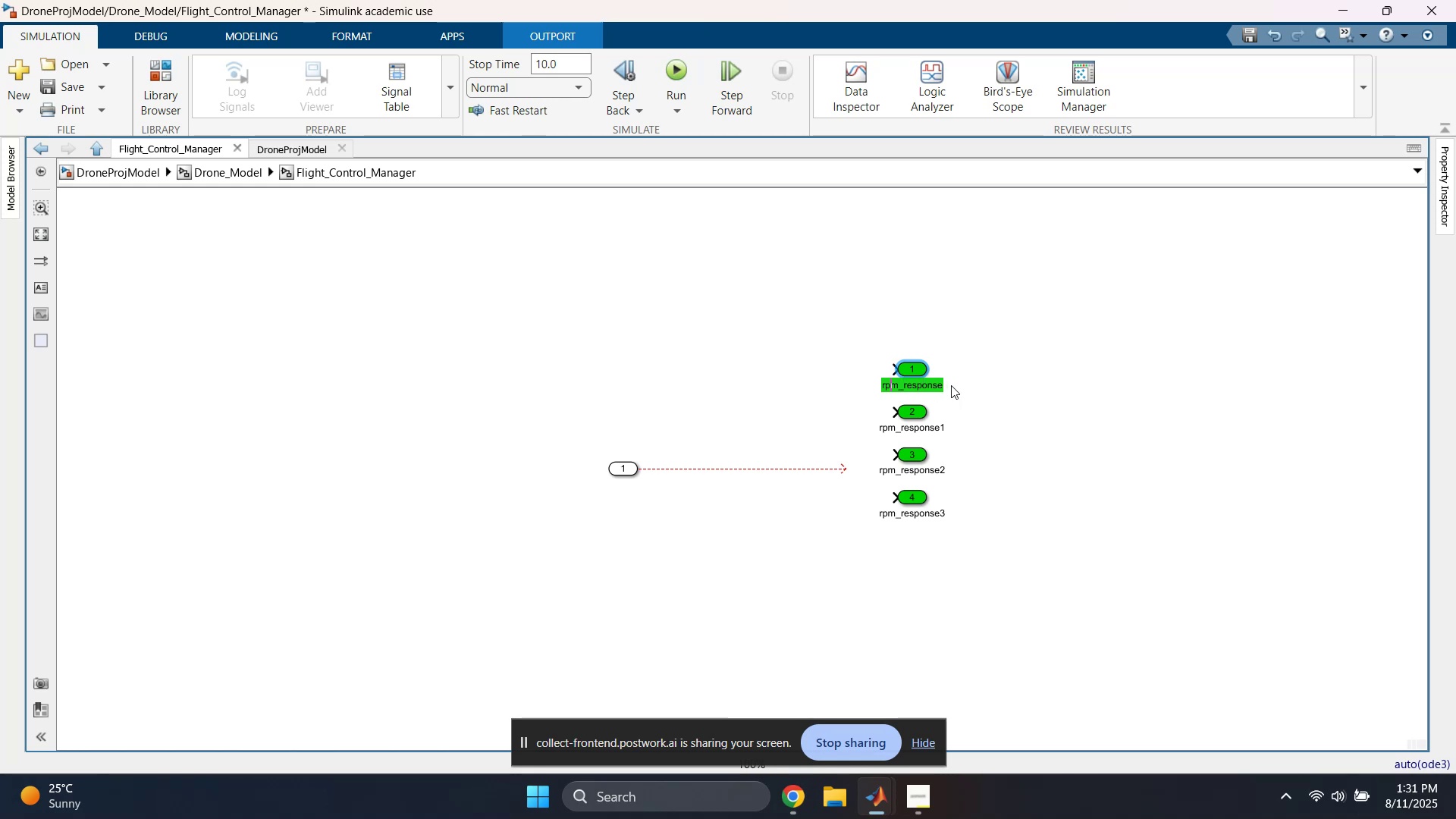 
key(ArrowRight)
 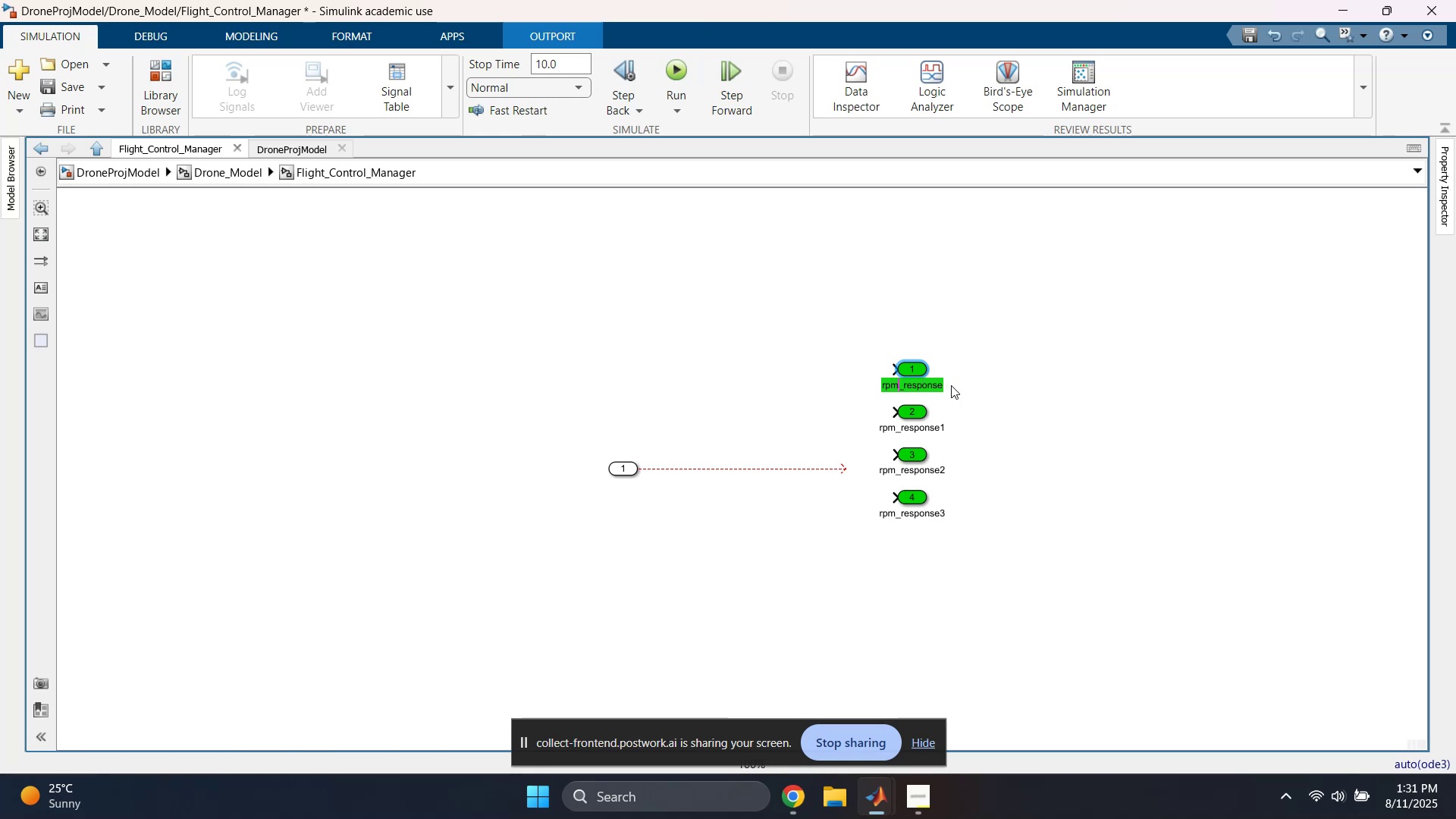 
key(ArrowRight)
 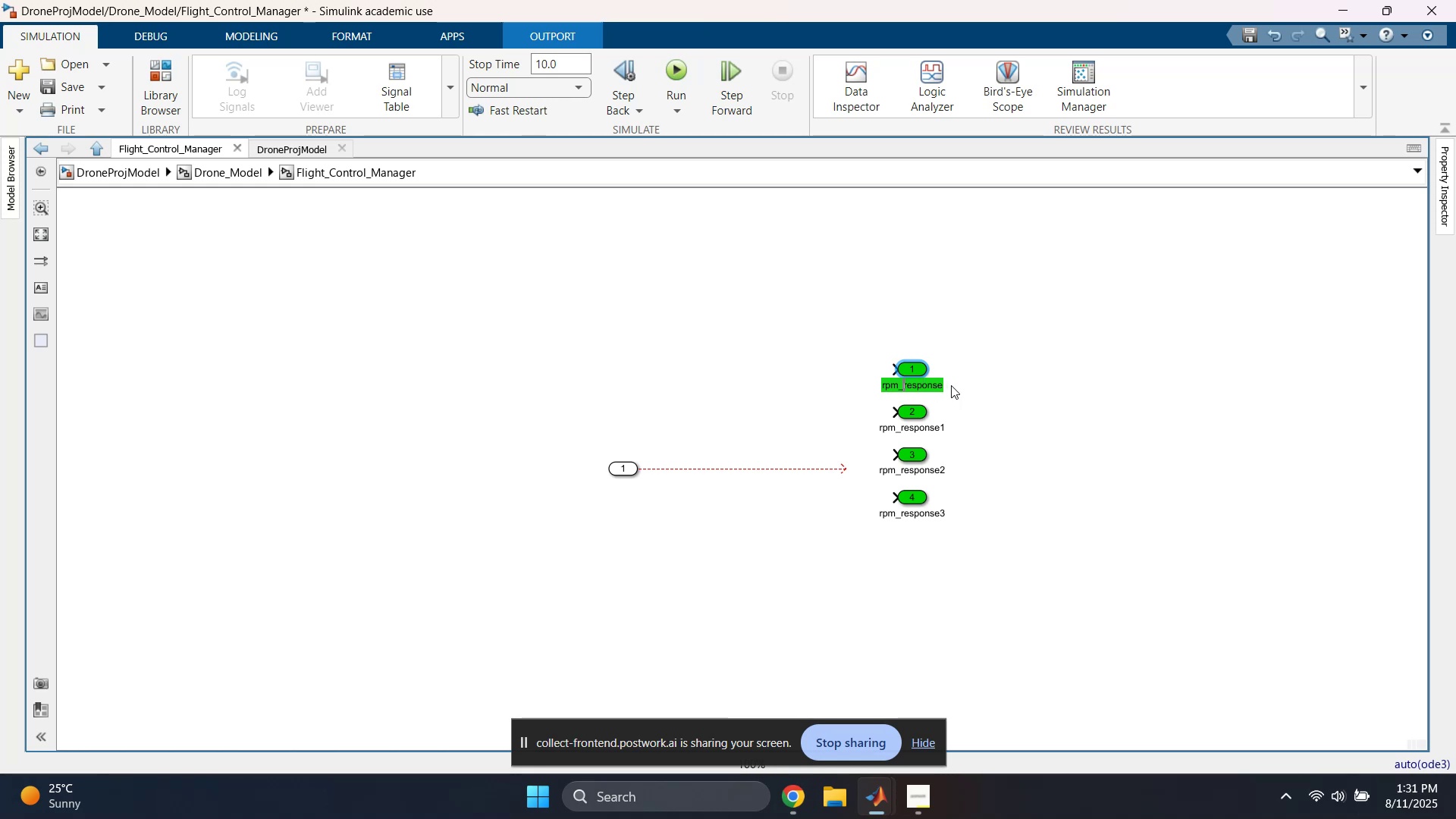 
key(ArrowLeft)
 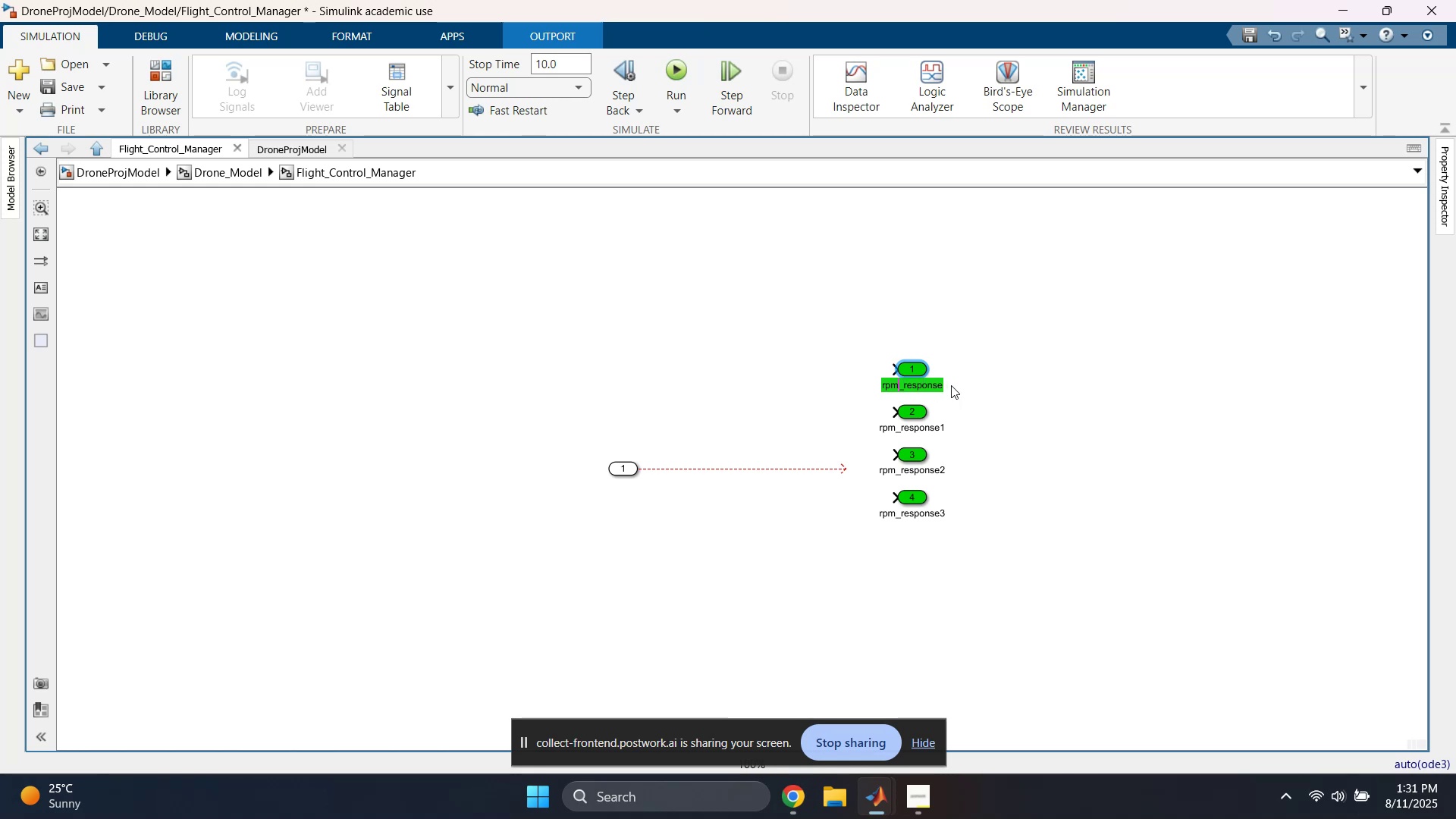 
key(ArrowLeft)
 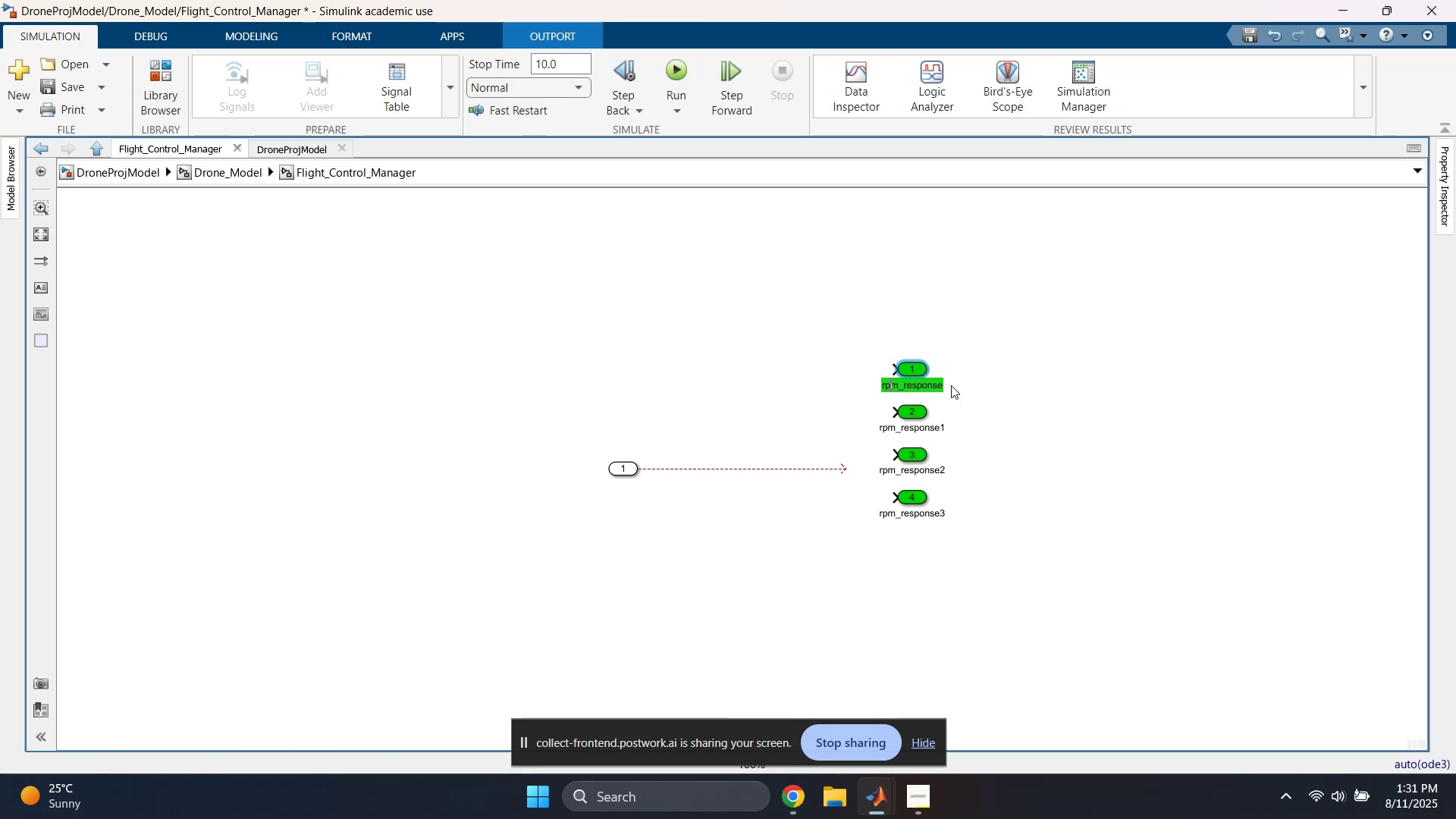 
key(ArrowLeft)
 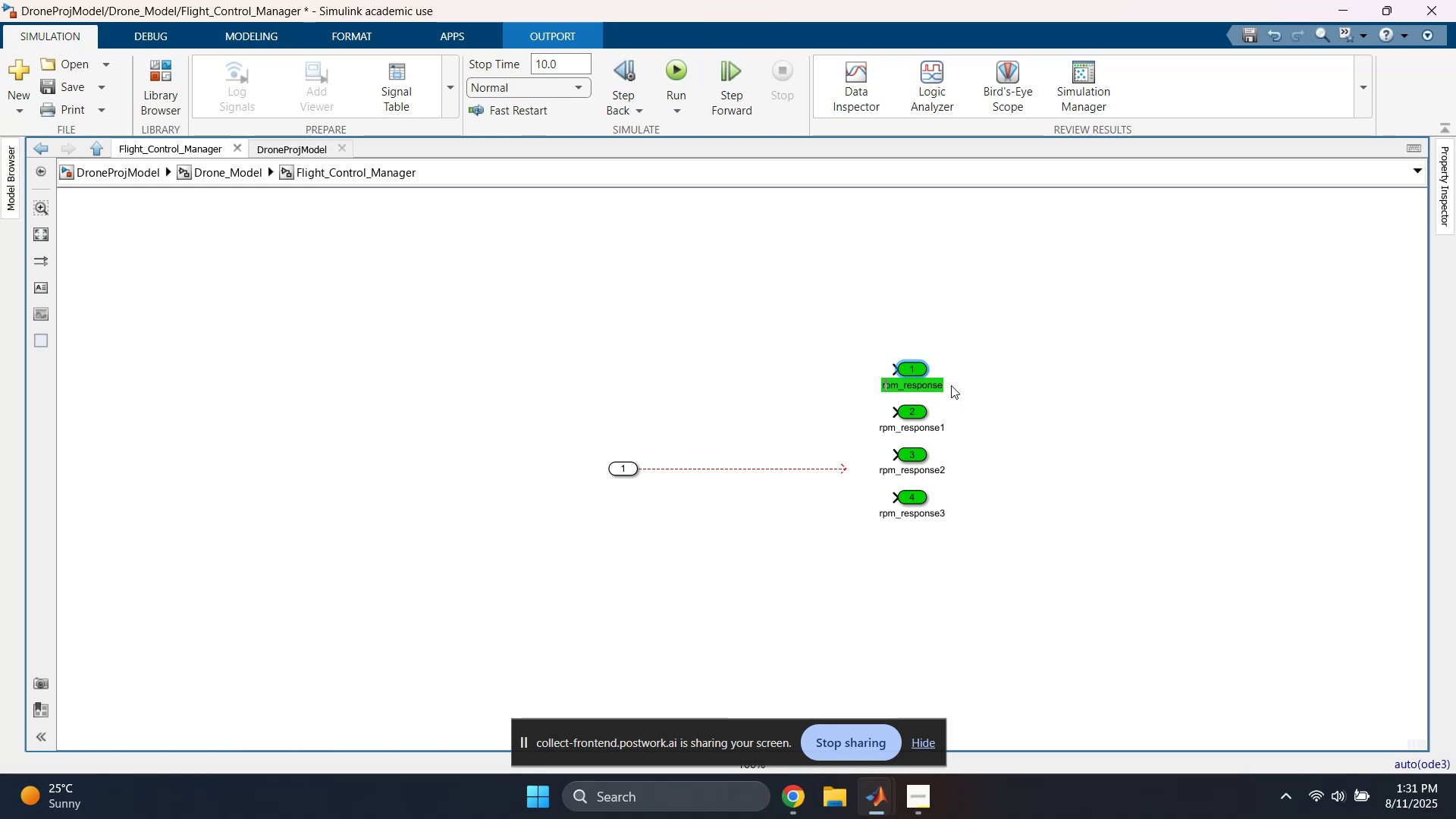 
key(ArrowLeft)
 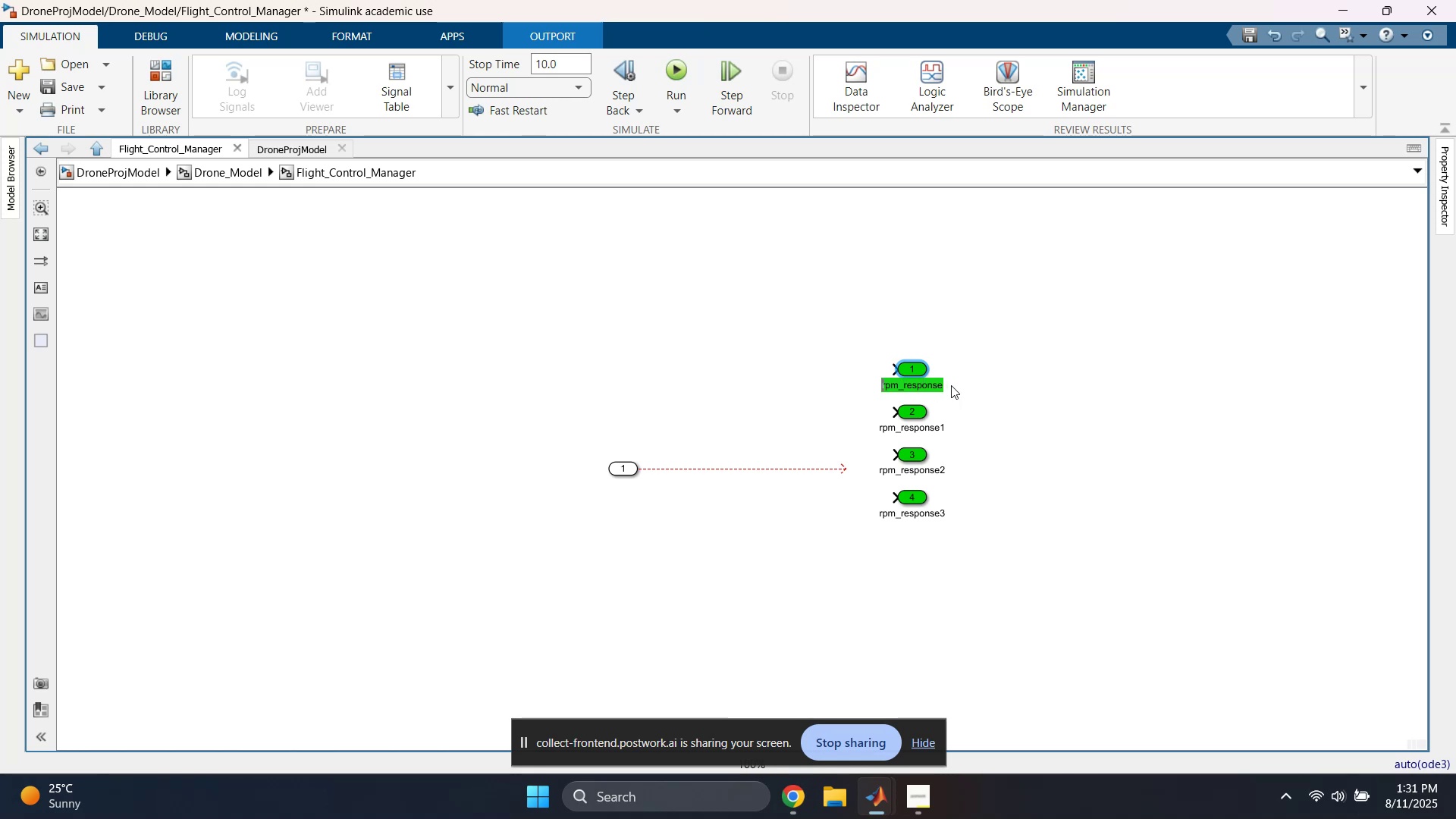 
key(ArrowLeft)
 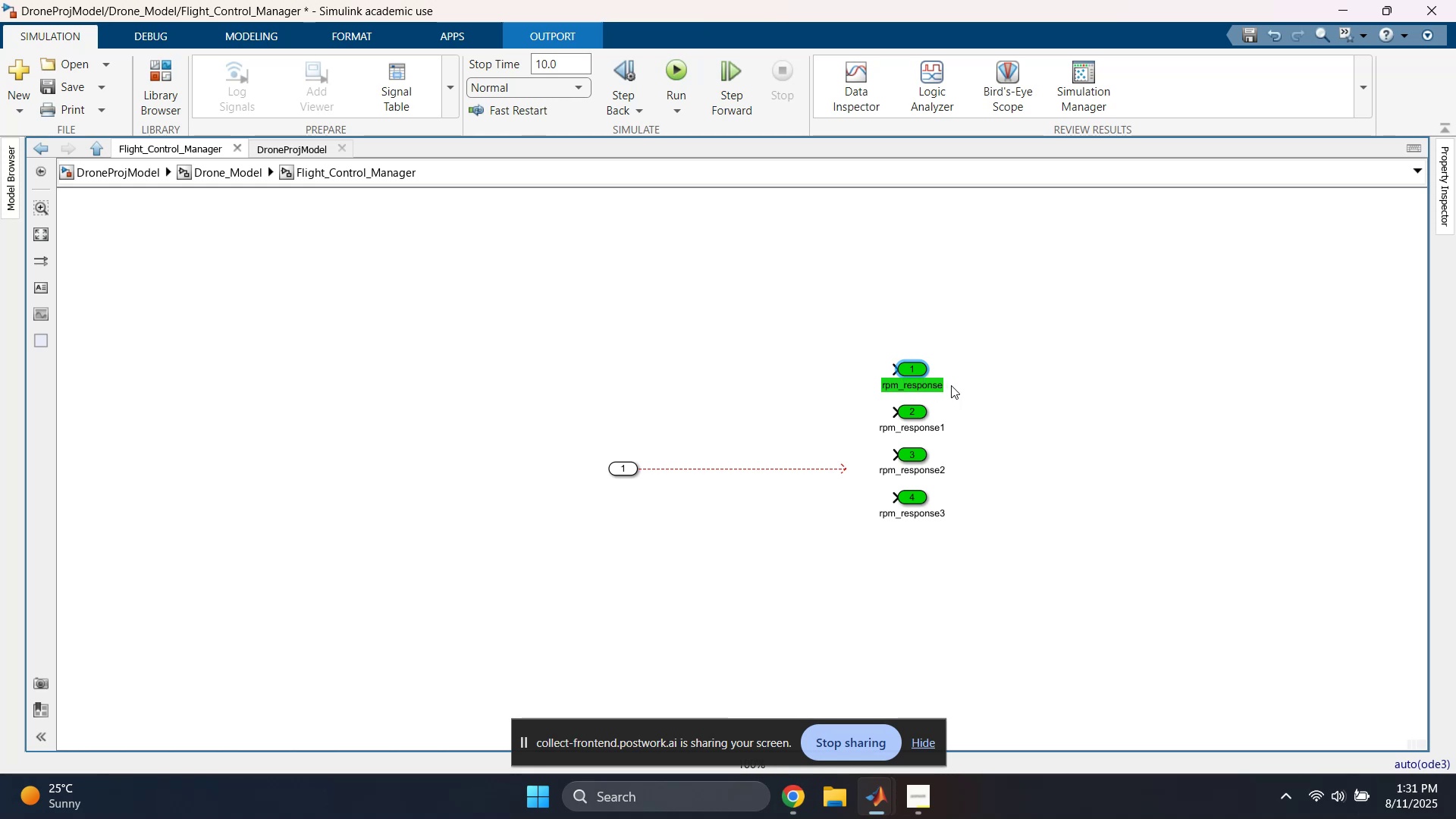 
type(RL_)
key(Backspace)
key(Backspace)
key(Backspace)
key(Backspace)
key(Backspace)
key(Backspace)
type(q)
 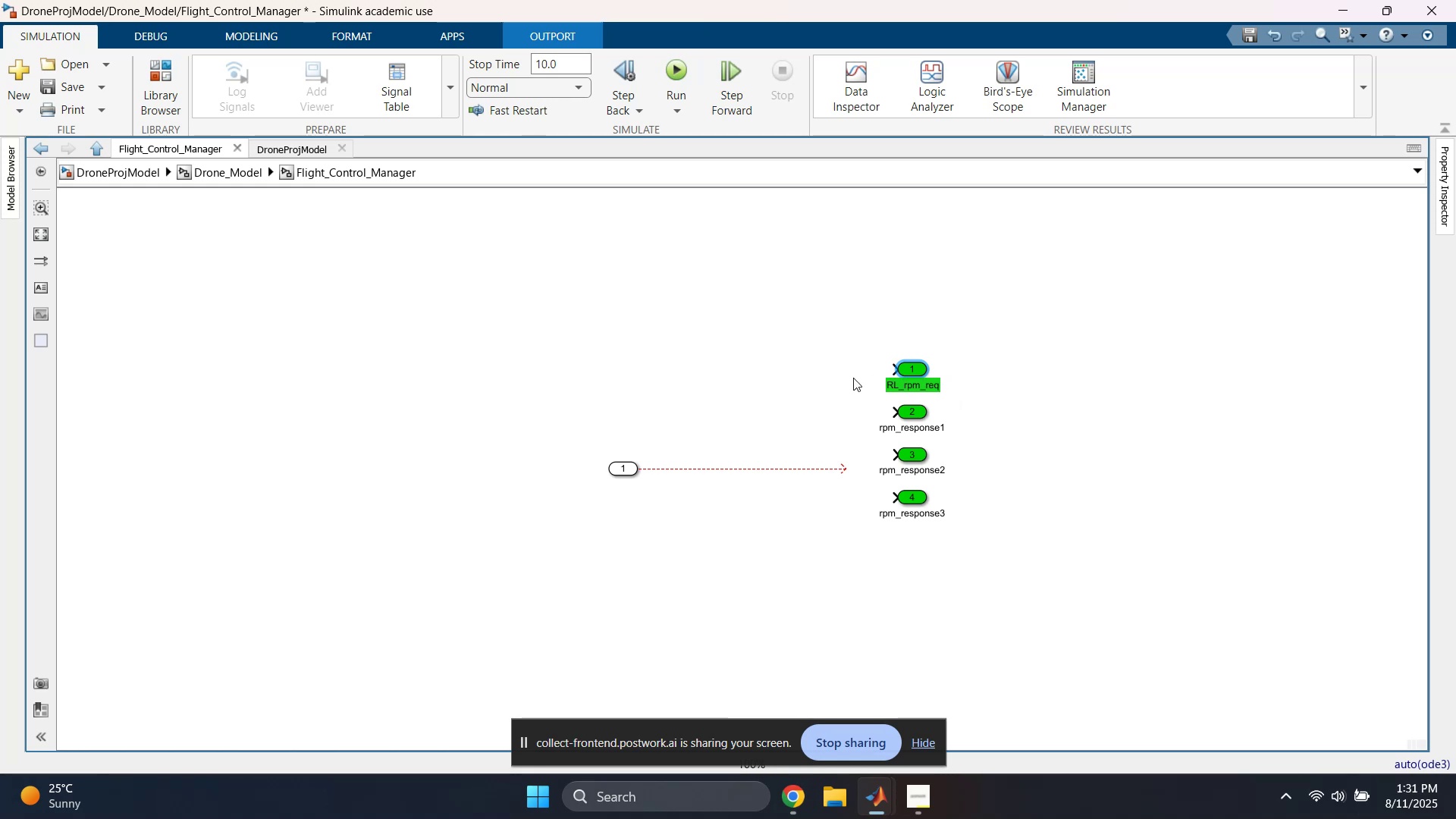 
hold_key(key=ArrowRight, duration=0.99)
 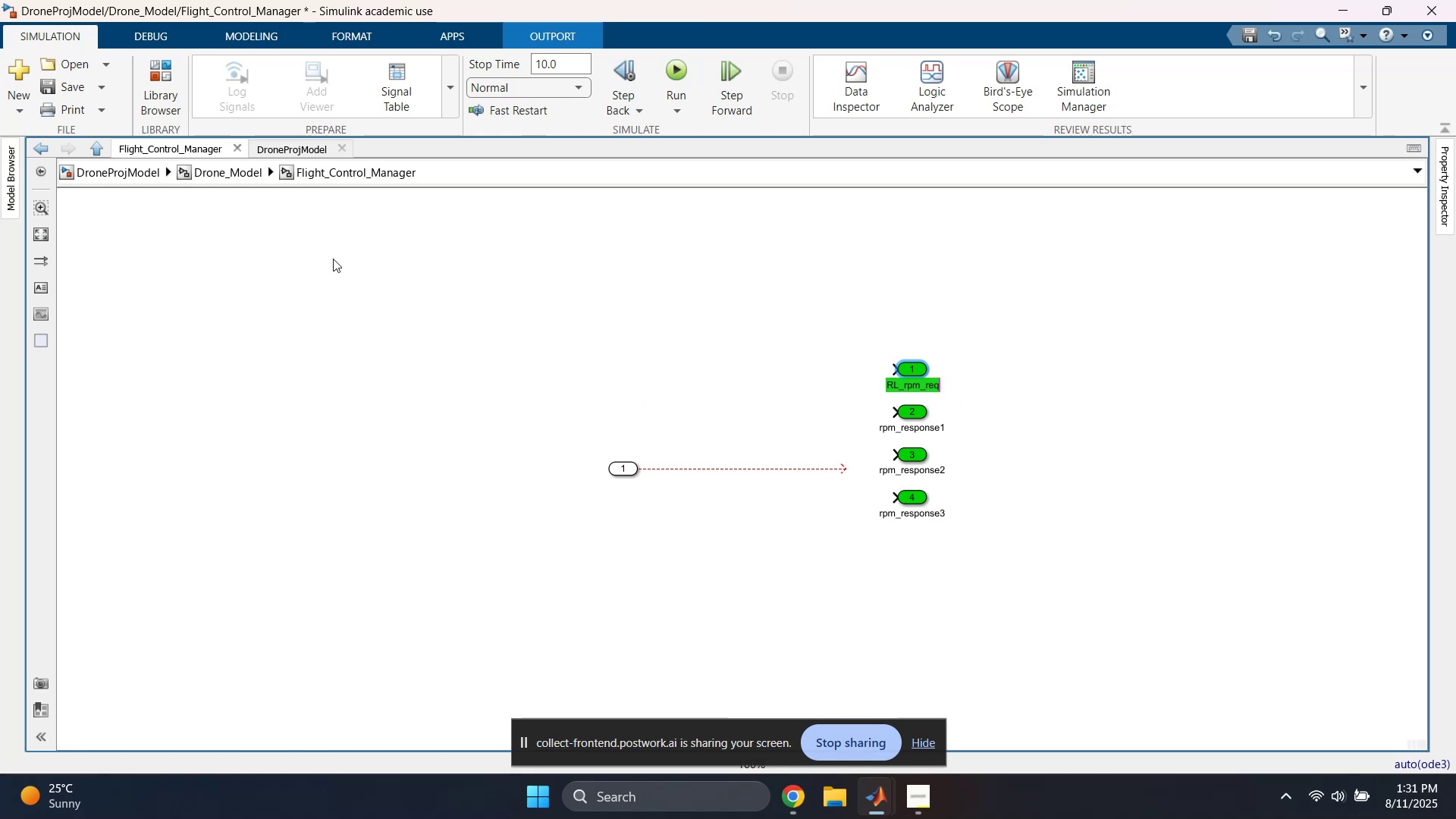 
left_click([246, 177])
 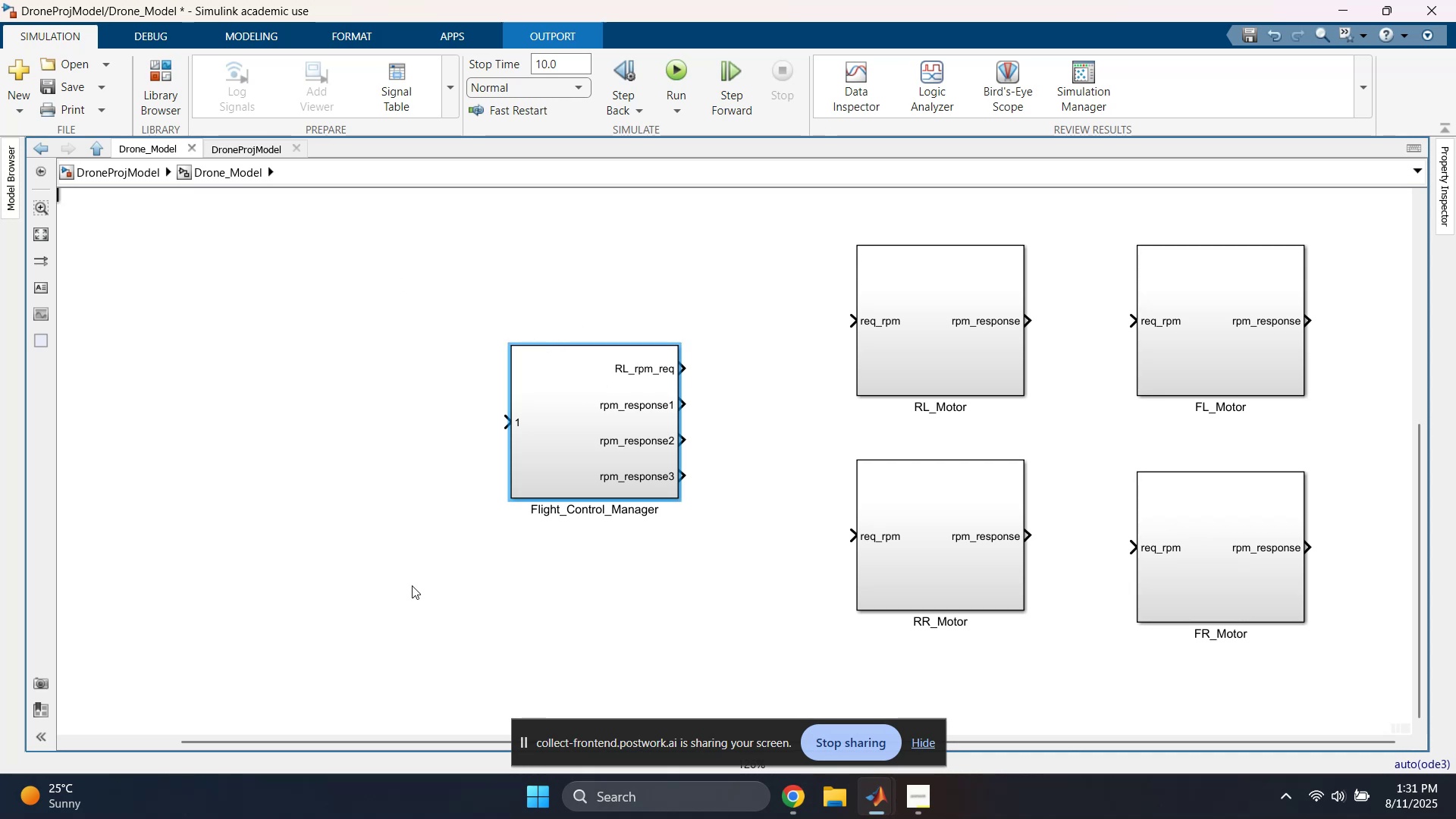 
left_click([402, 541])
 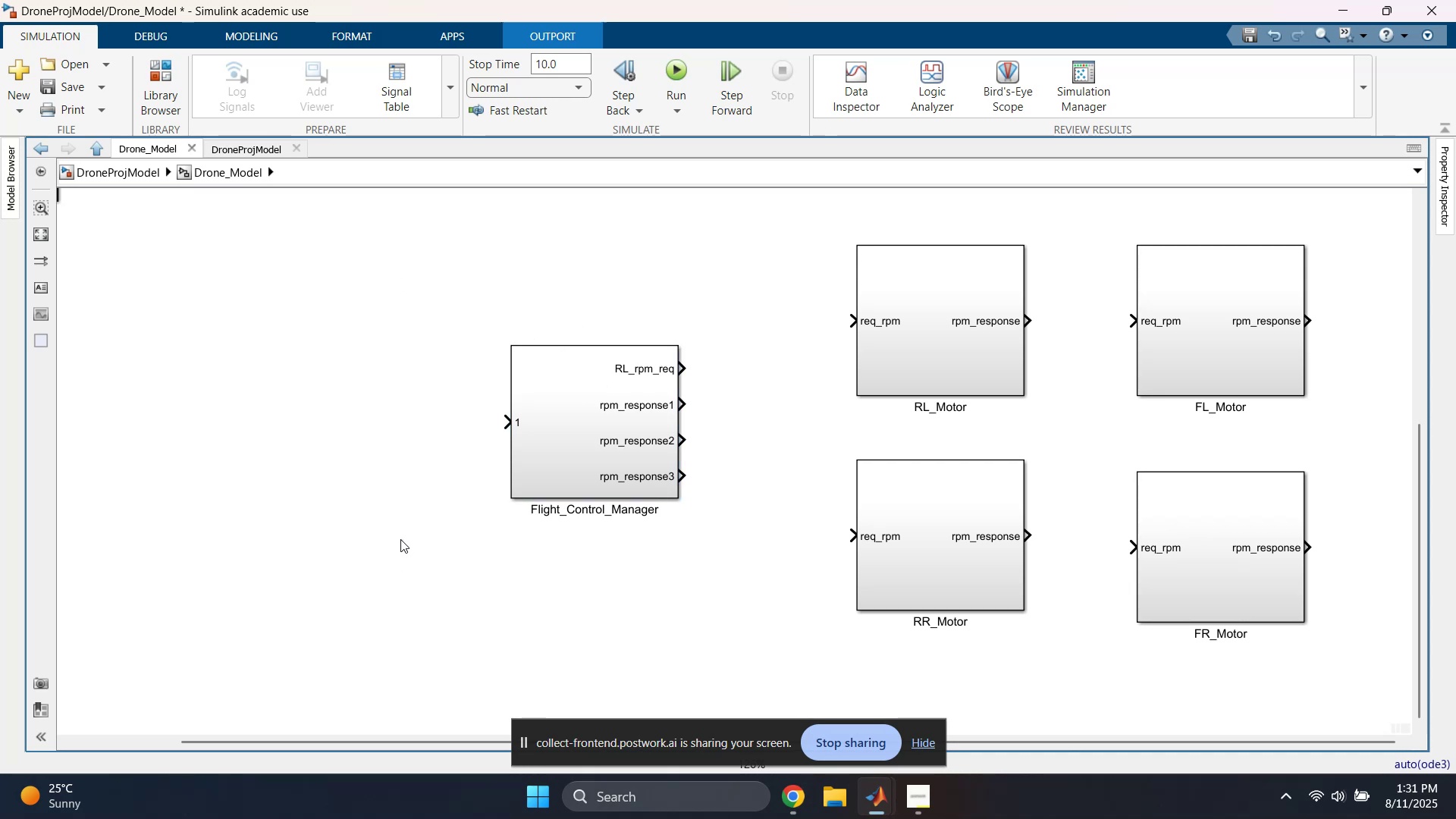 
key(Space)
 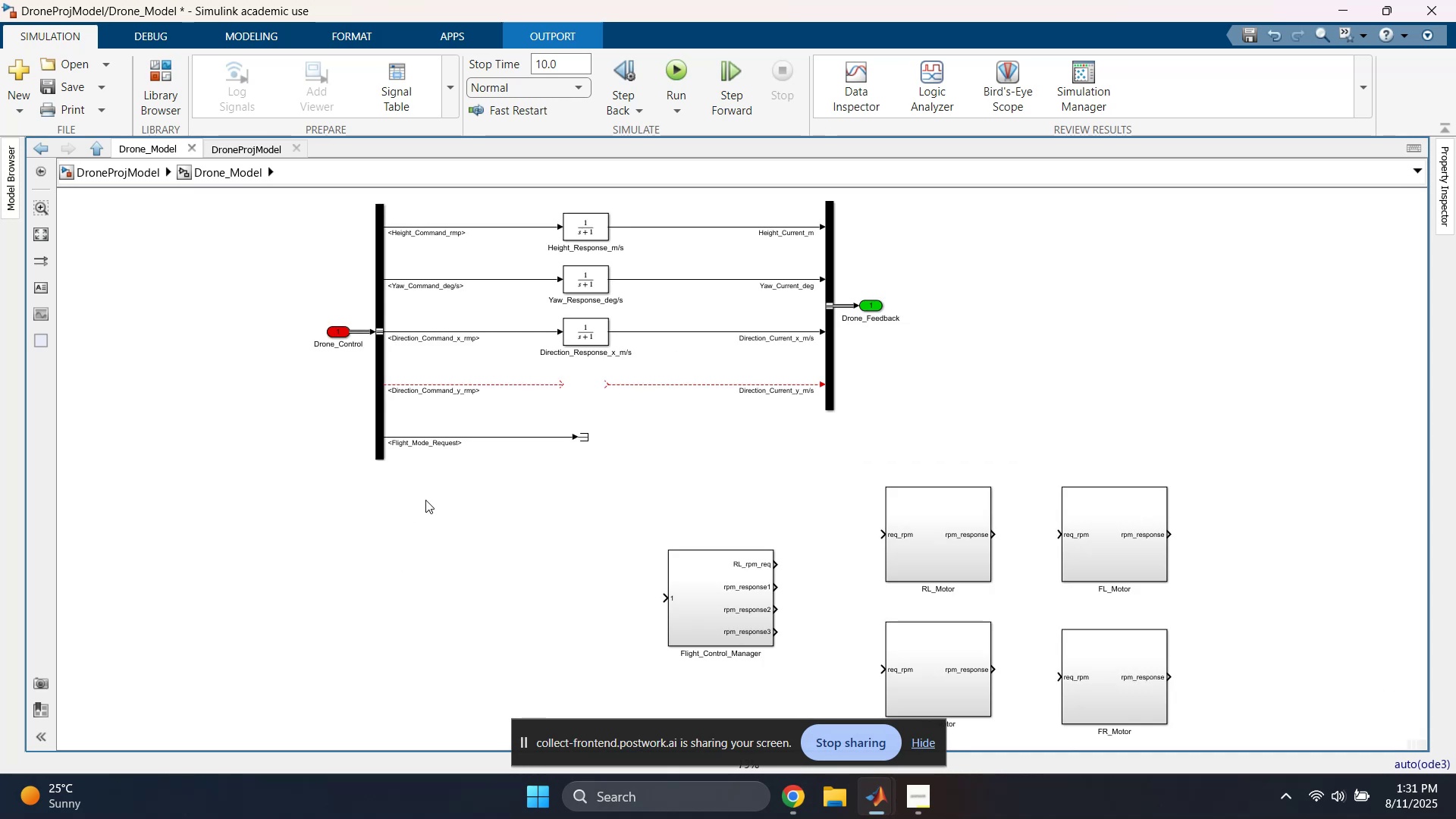 
hold_key(key=ControlLeft, duration=0.41)
 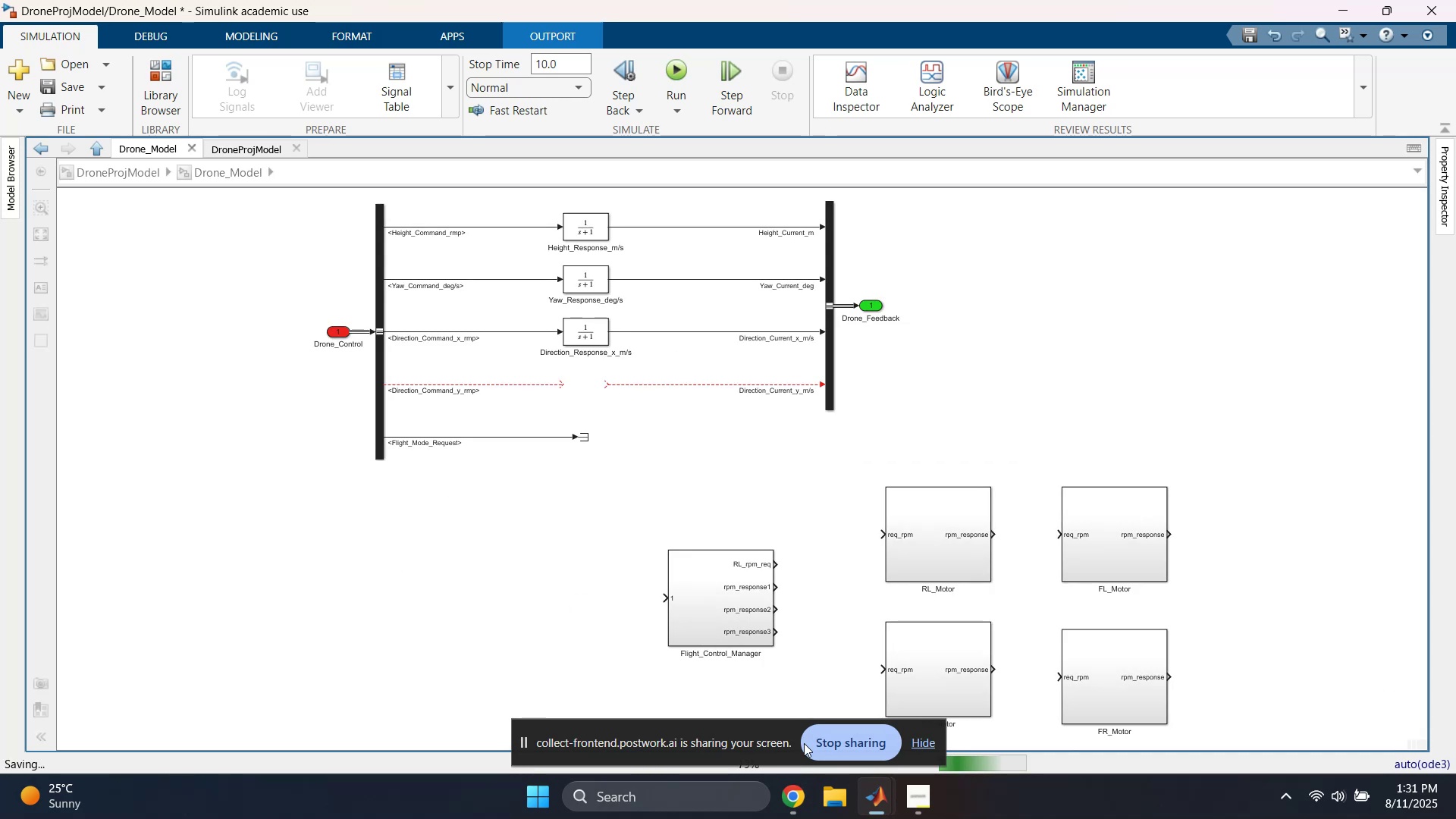 